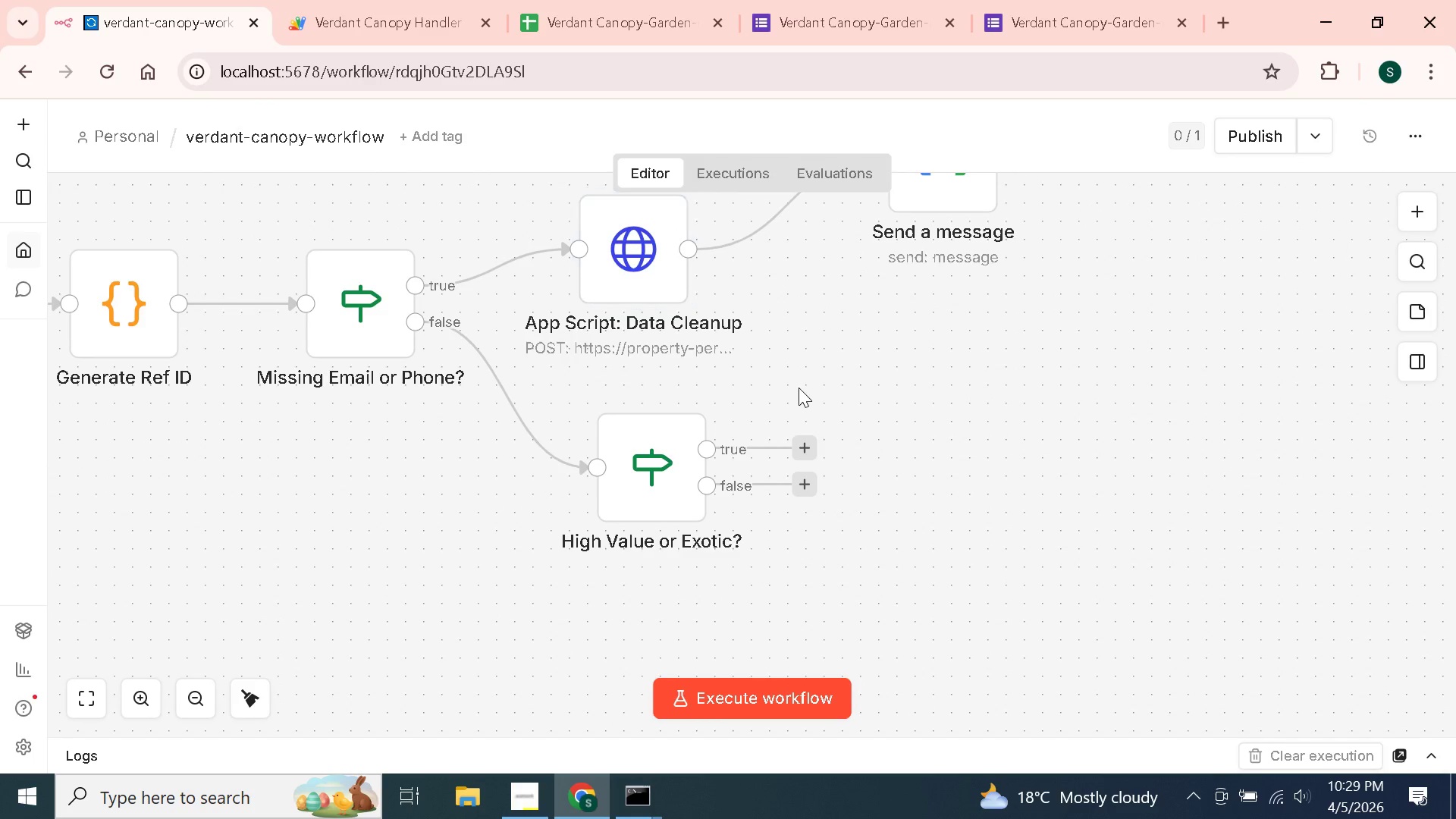 
left_click([799, 388])
 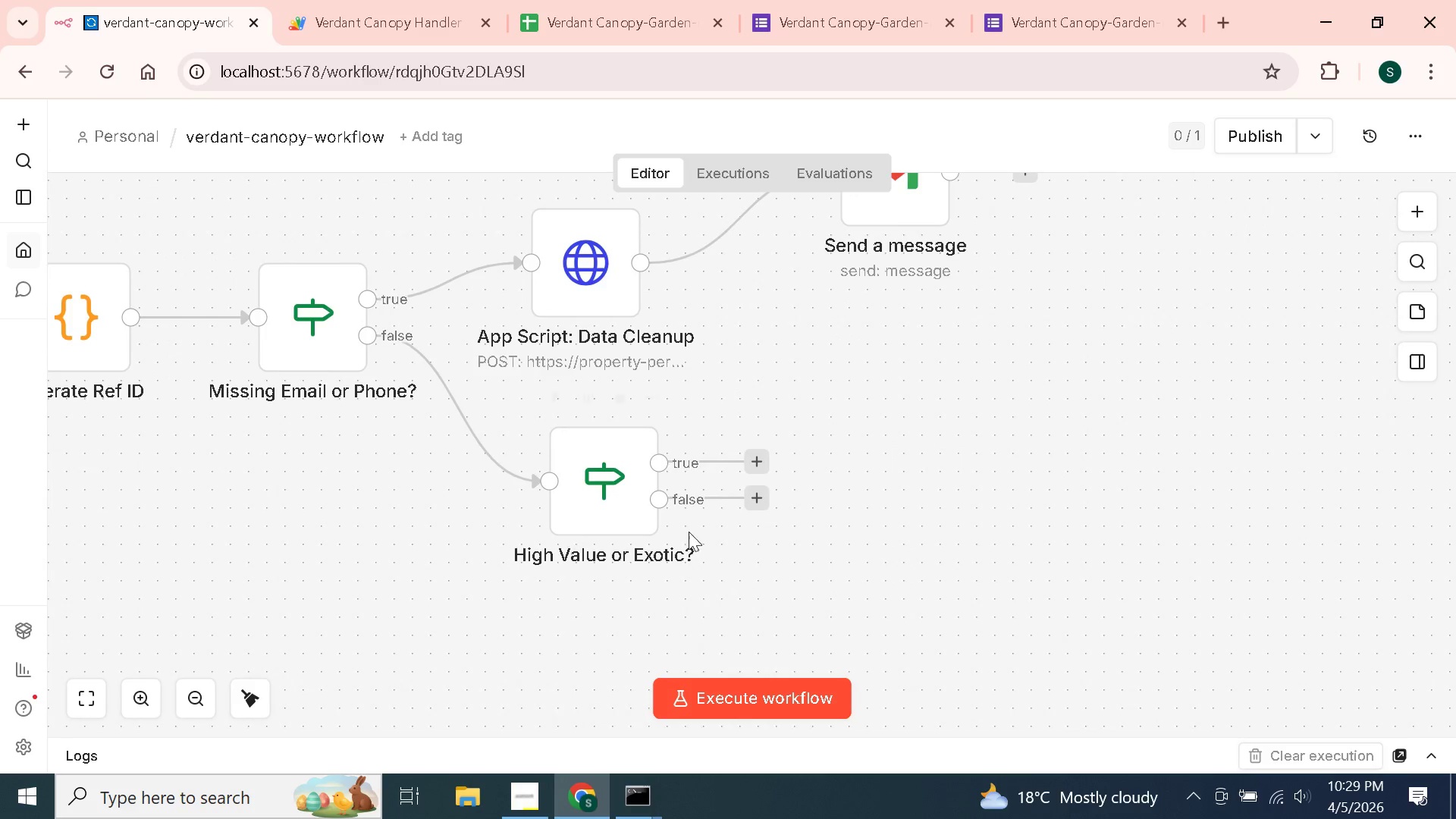 
wait(22.88)
 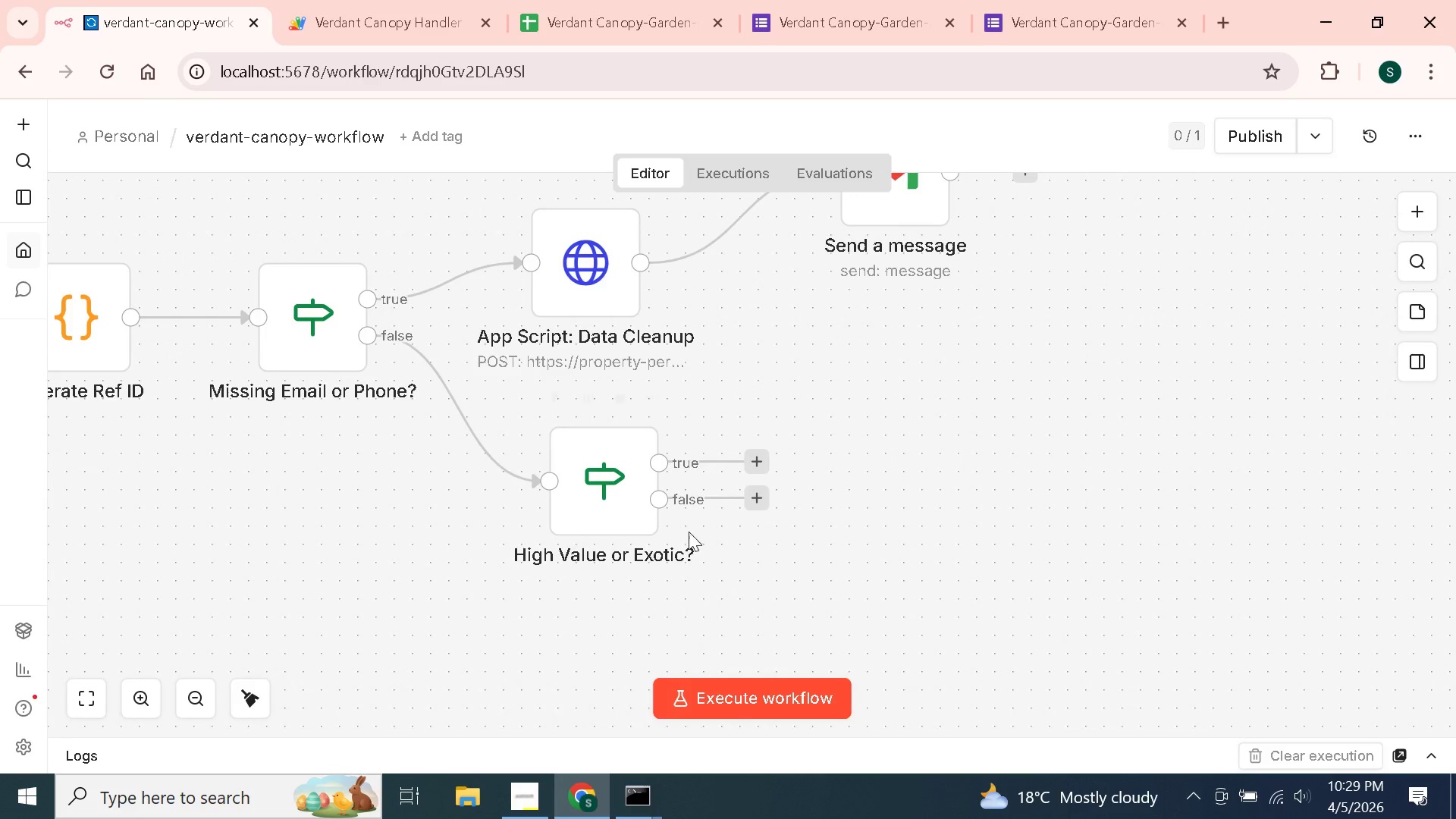 
left_click([758, 496])
 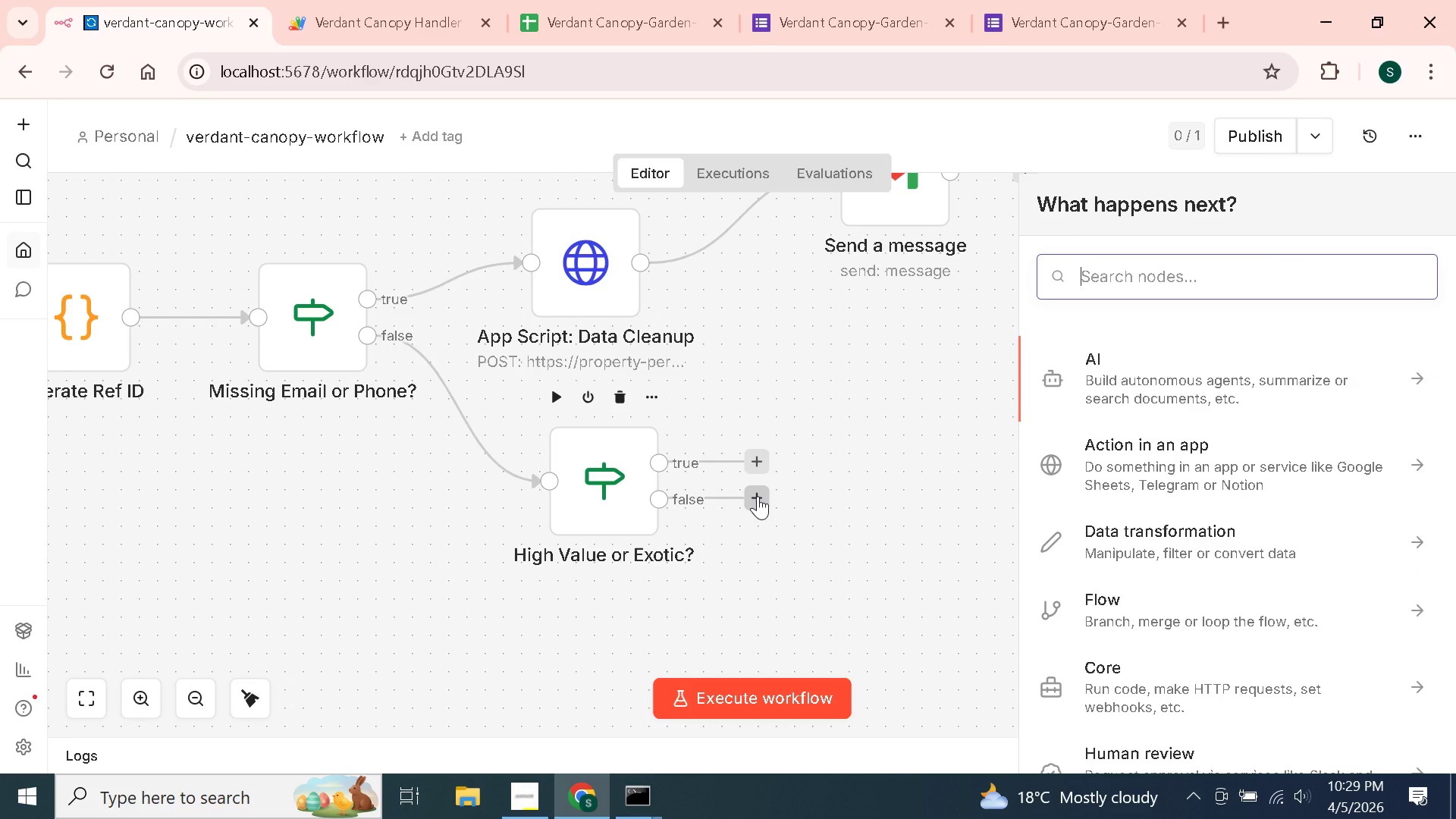 
type(http)
 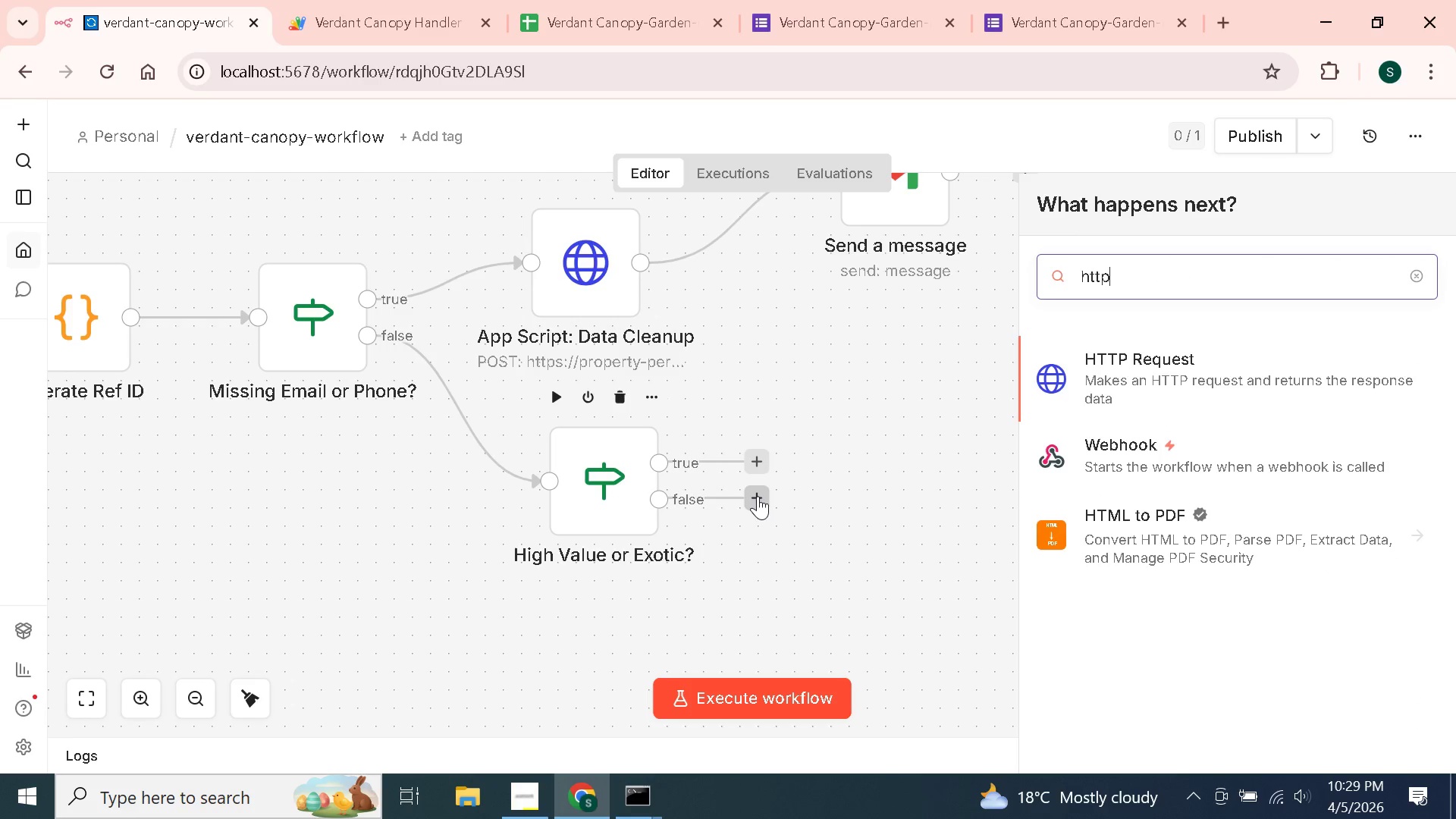 
key(Enter)
 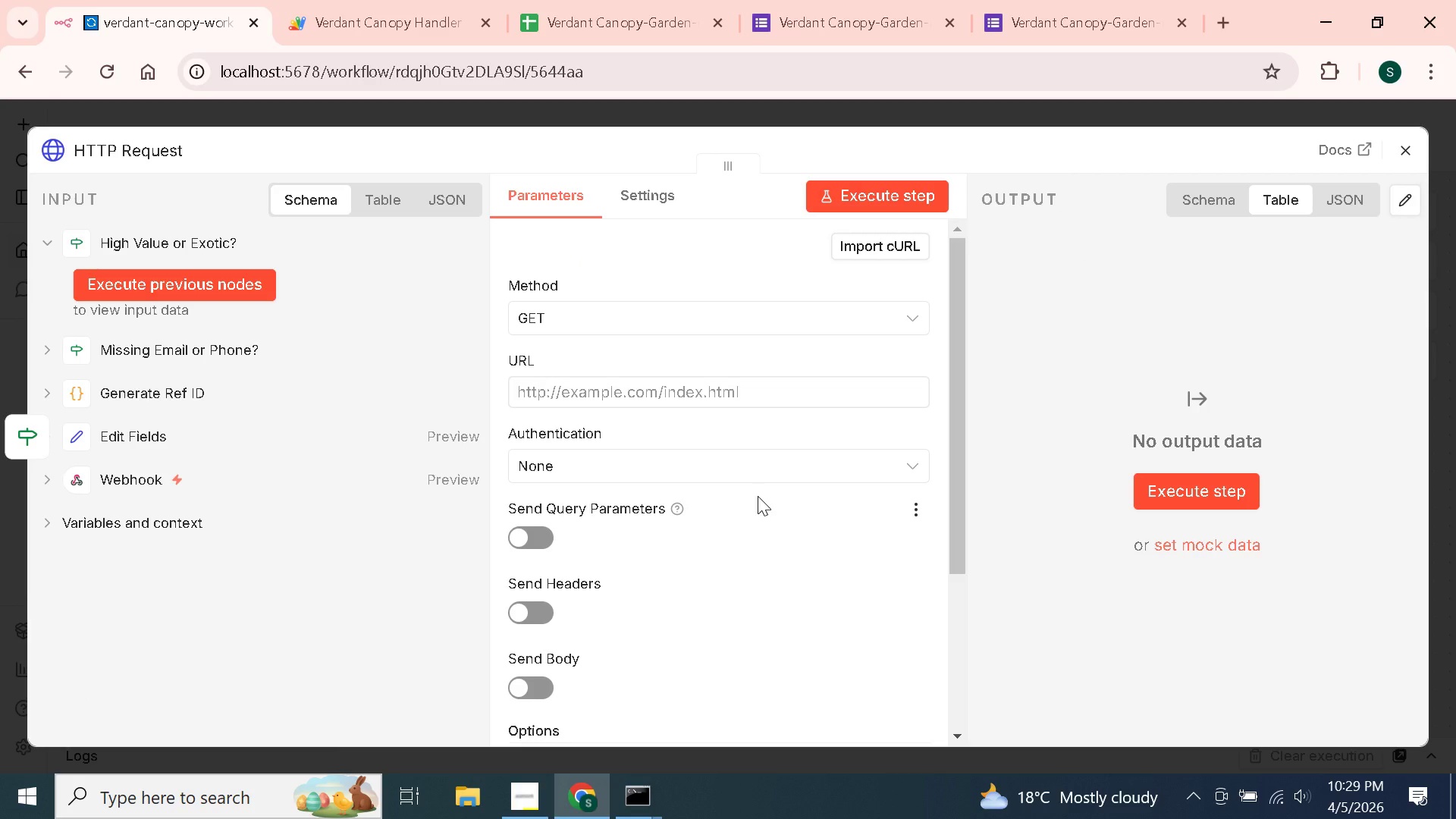 
wait(14.78)
 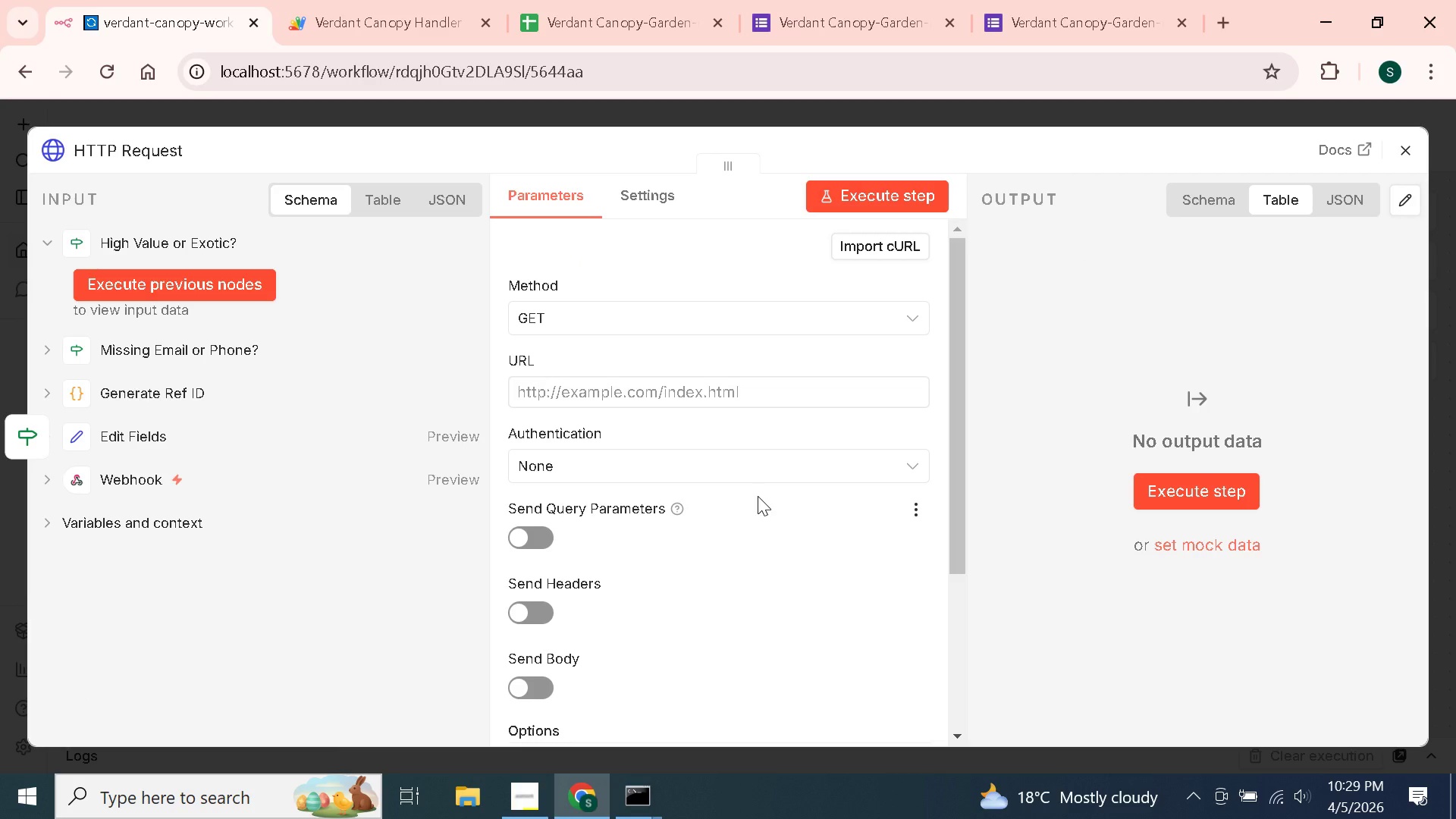 
left_click([302, 0])
 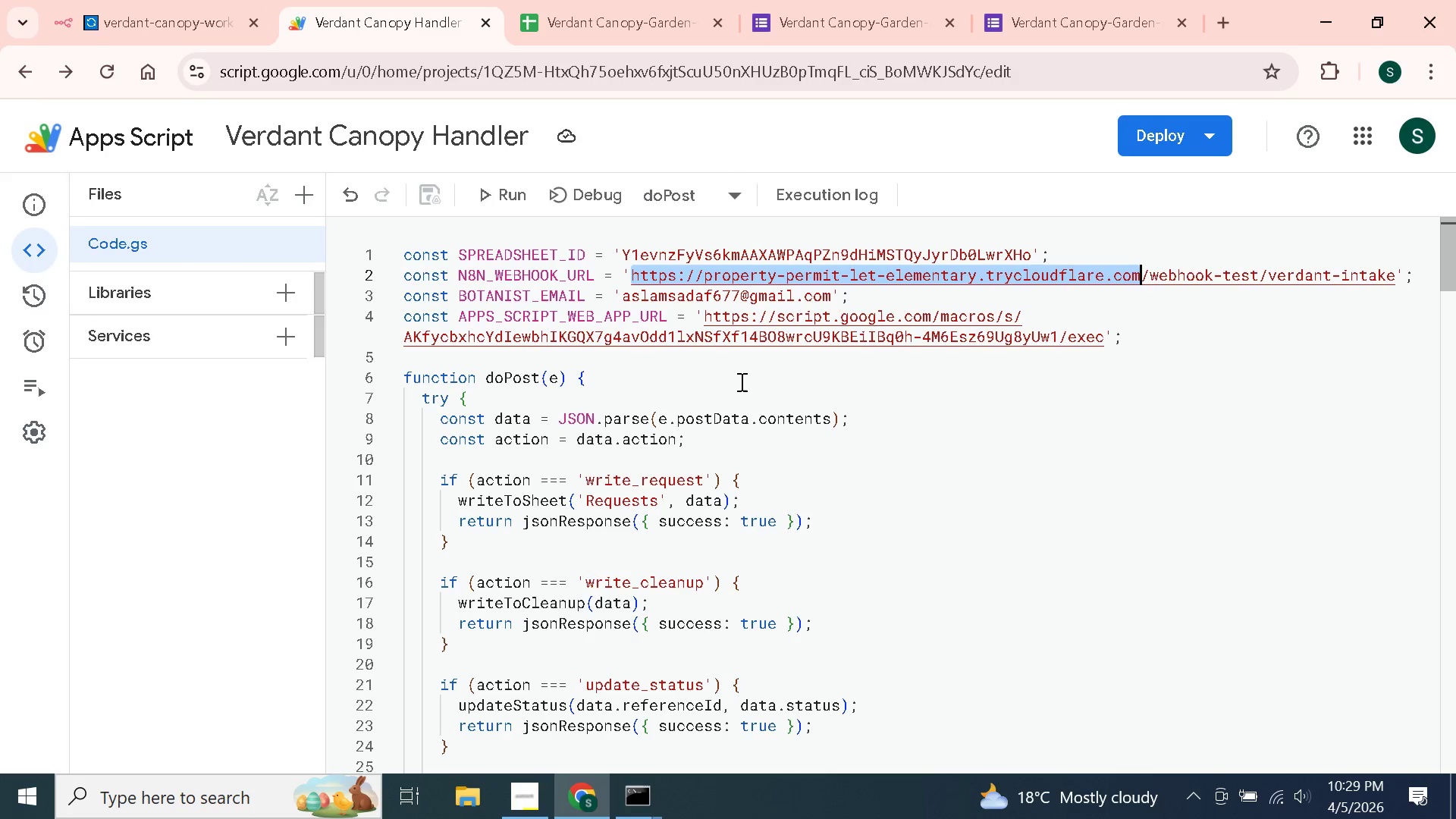 
left_click([740, 381])
 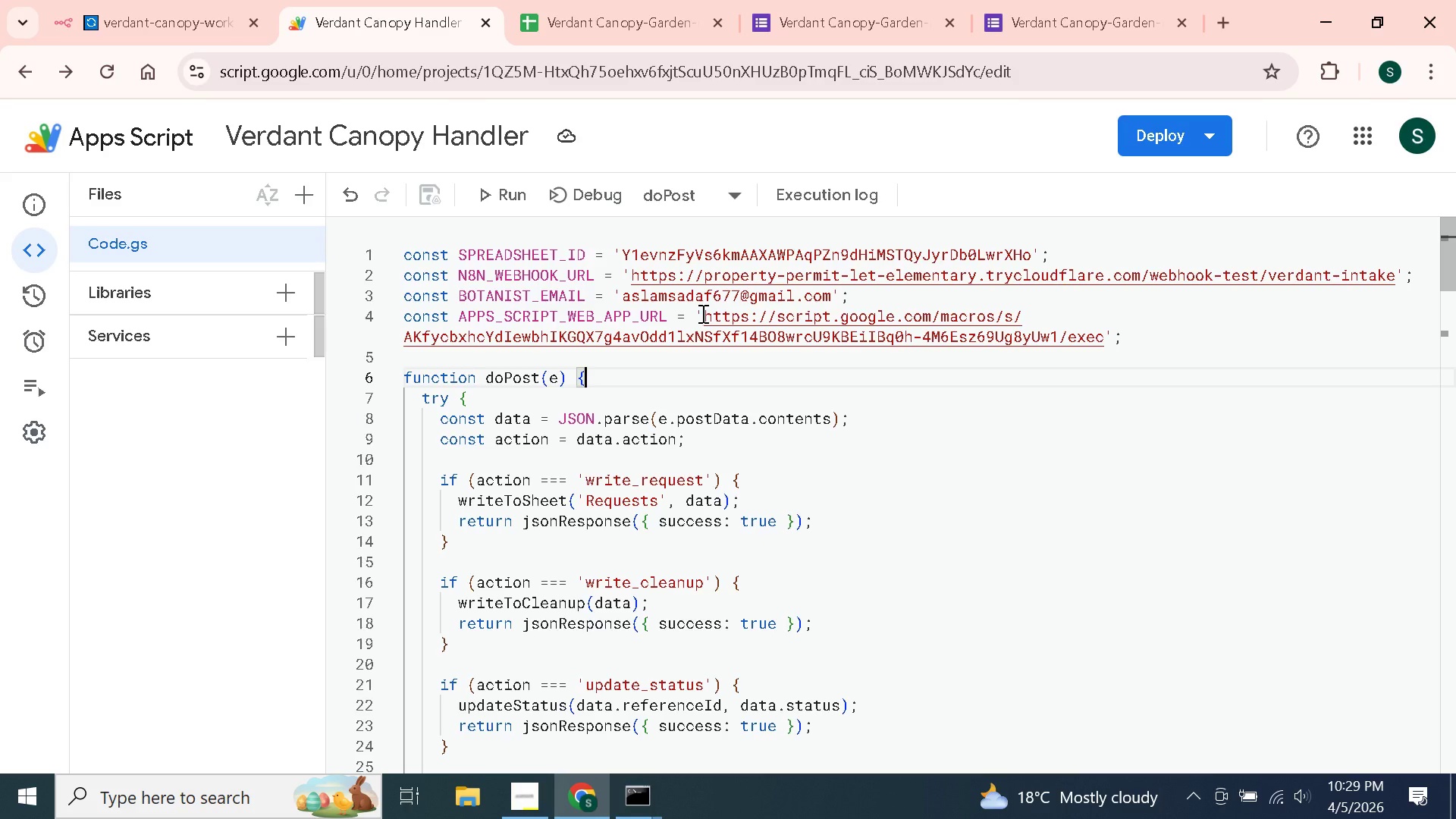 
left_click_drag(start_coordinate=[701, 313], to_coordinate=[1102, 343])
 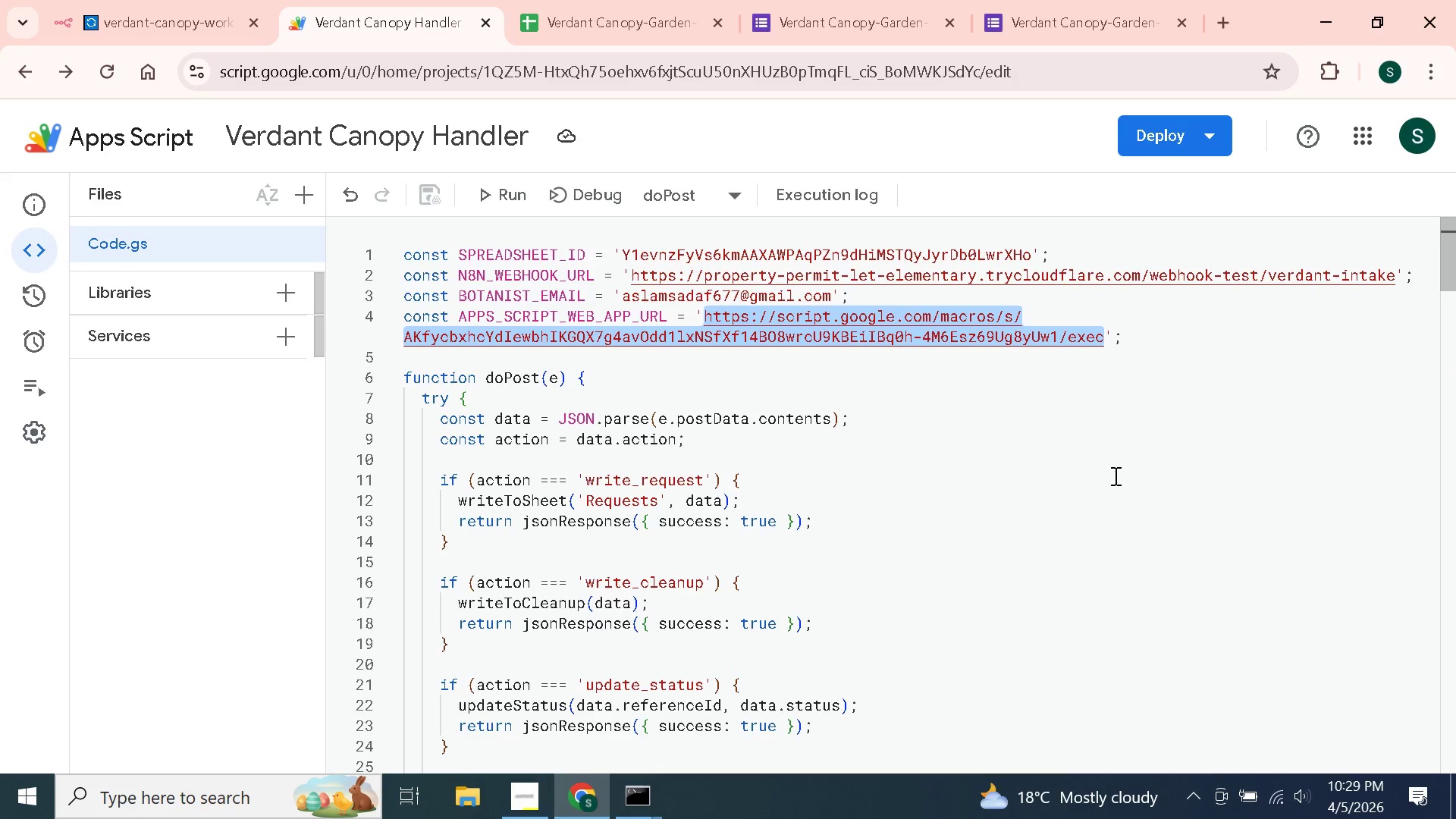 
key(Control+C)
 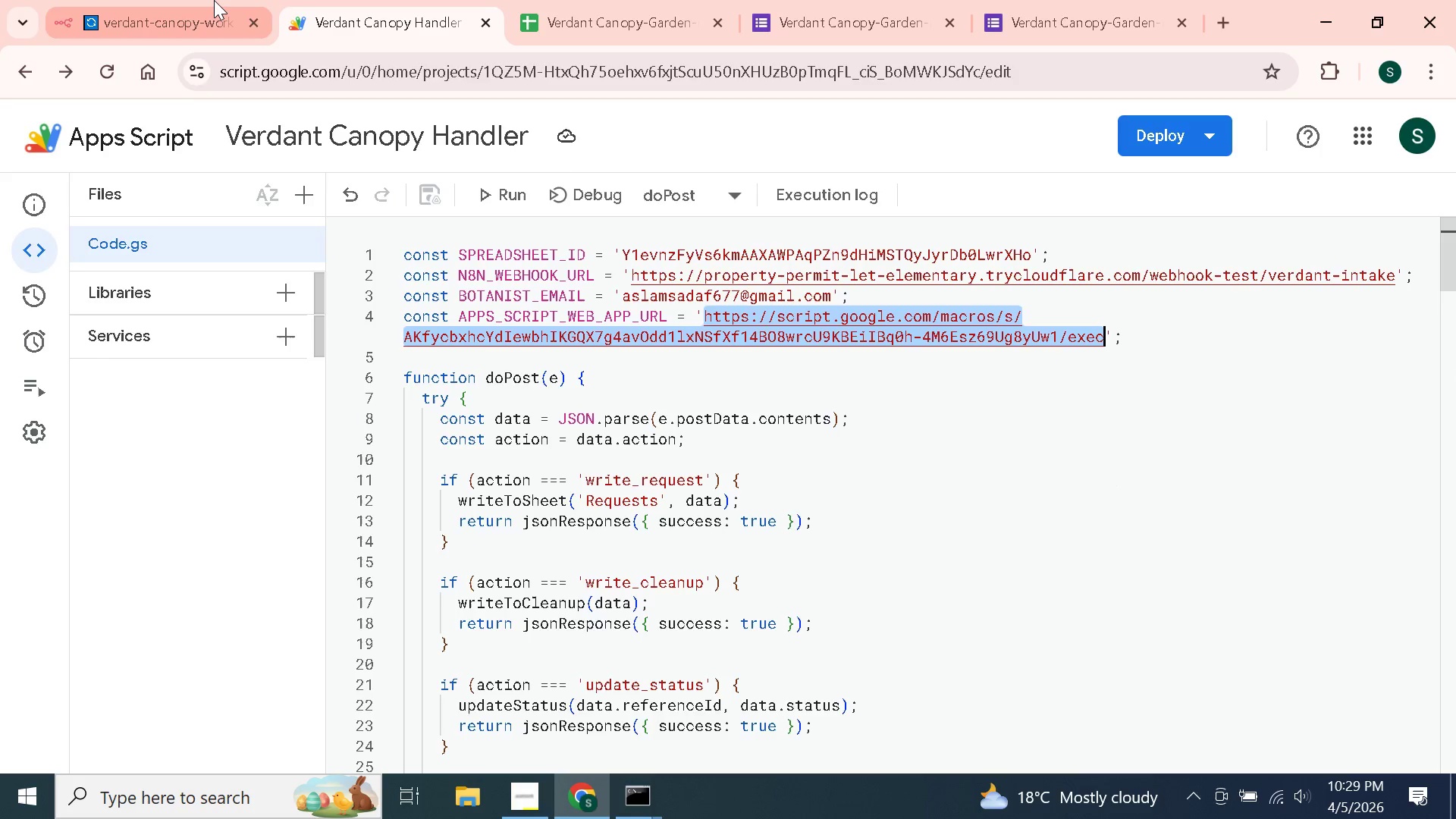 
left_click([214, 0])
 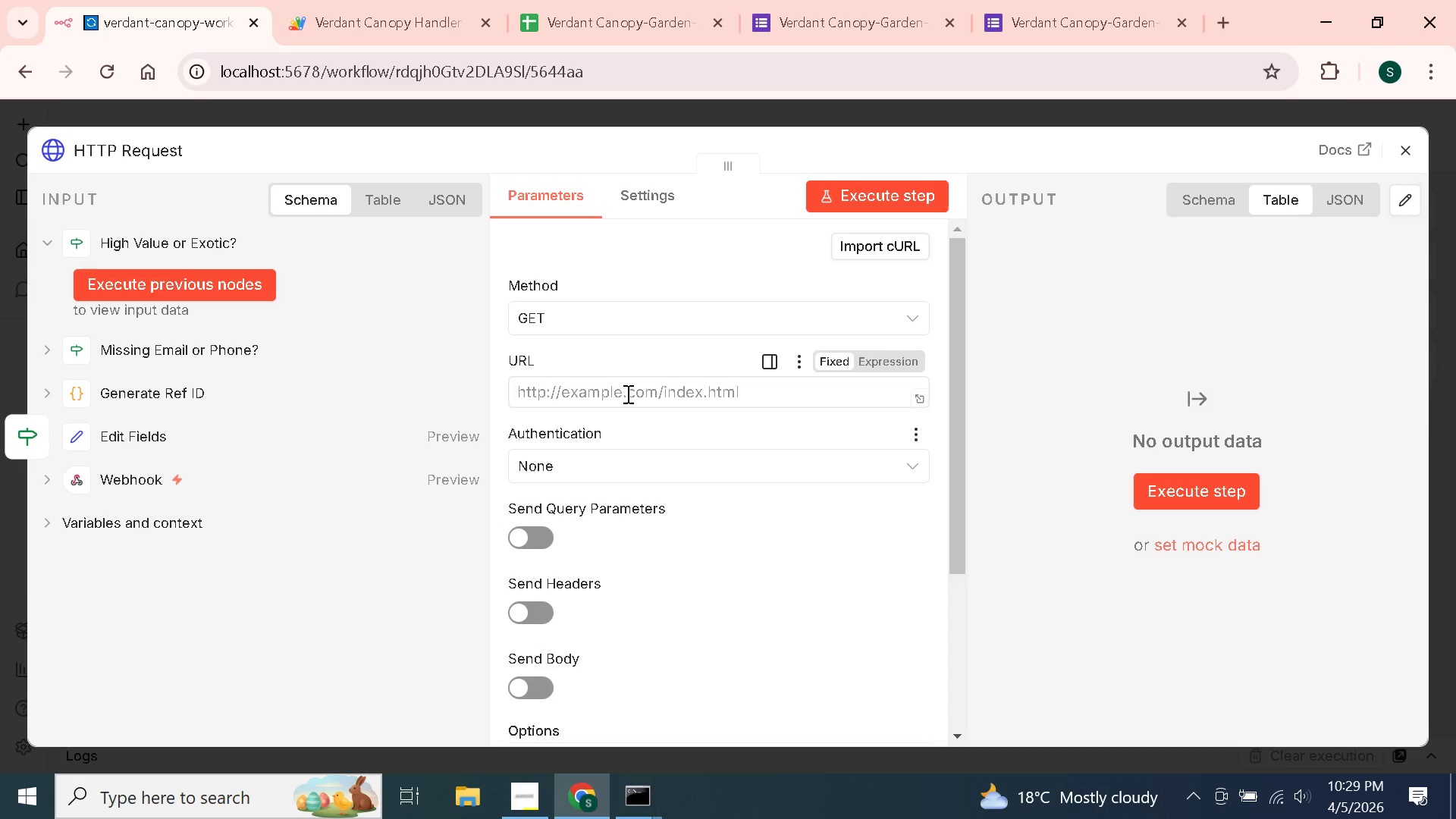 
left_click([626, 392])
 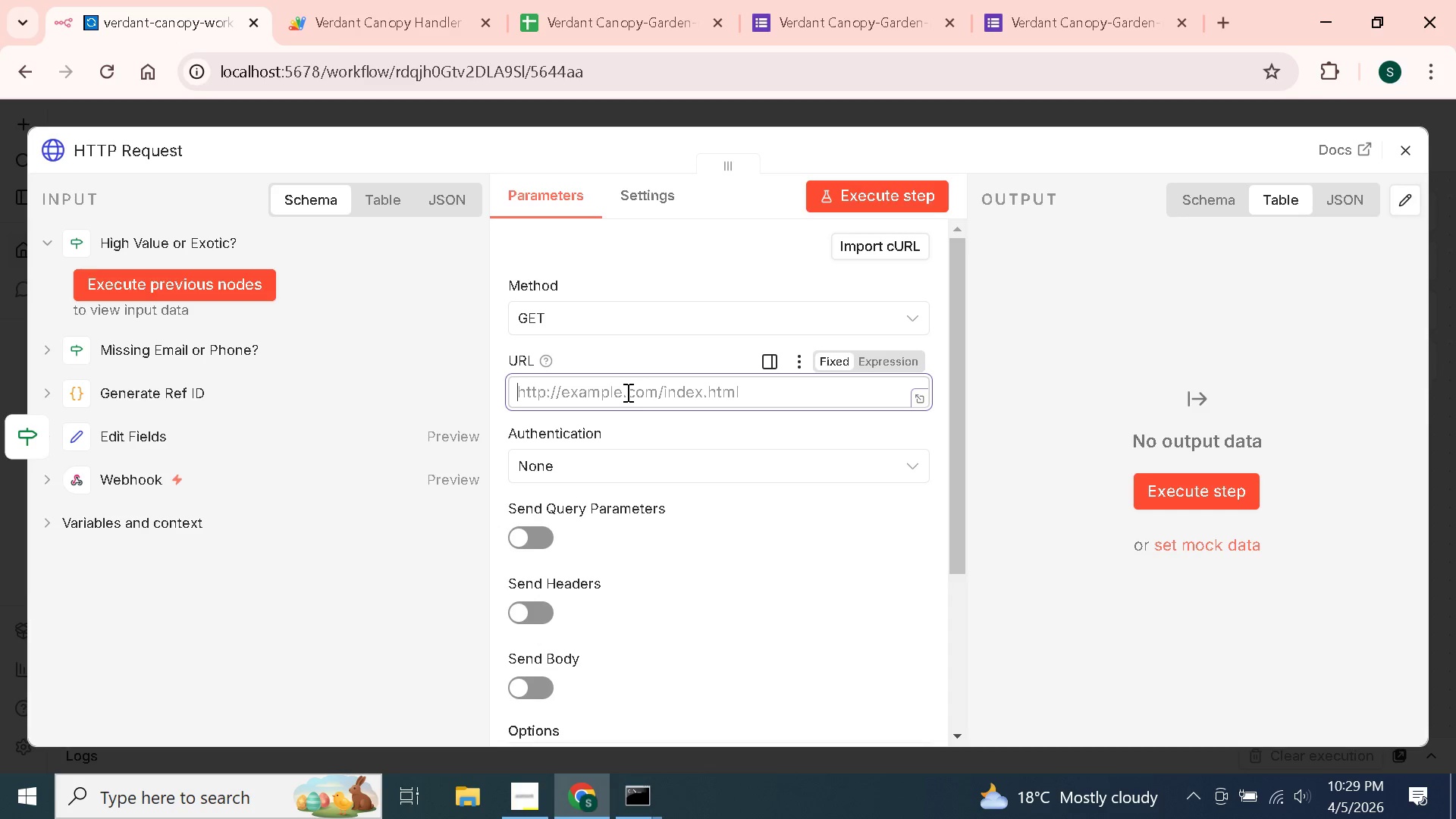 
key(Control+V)
 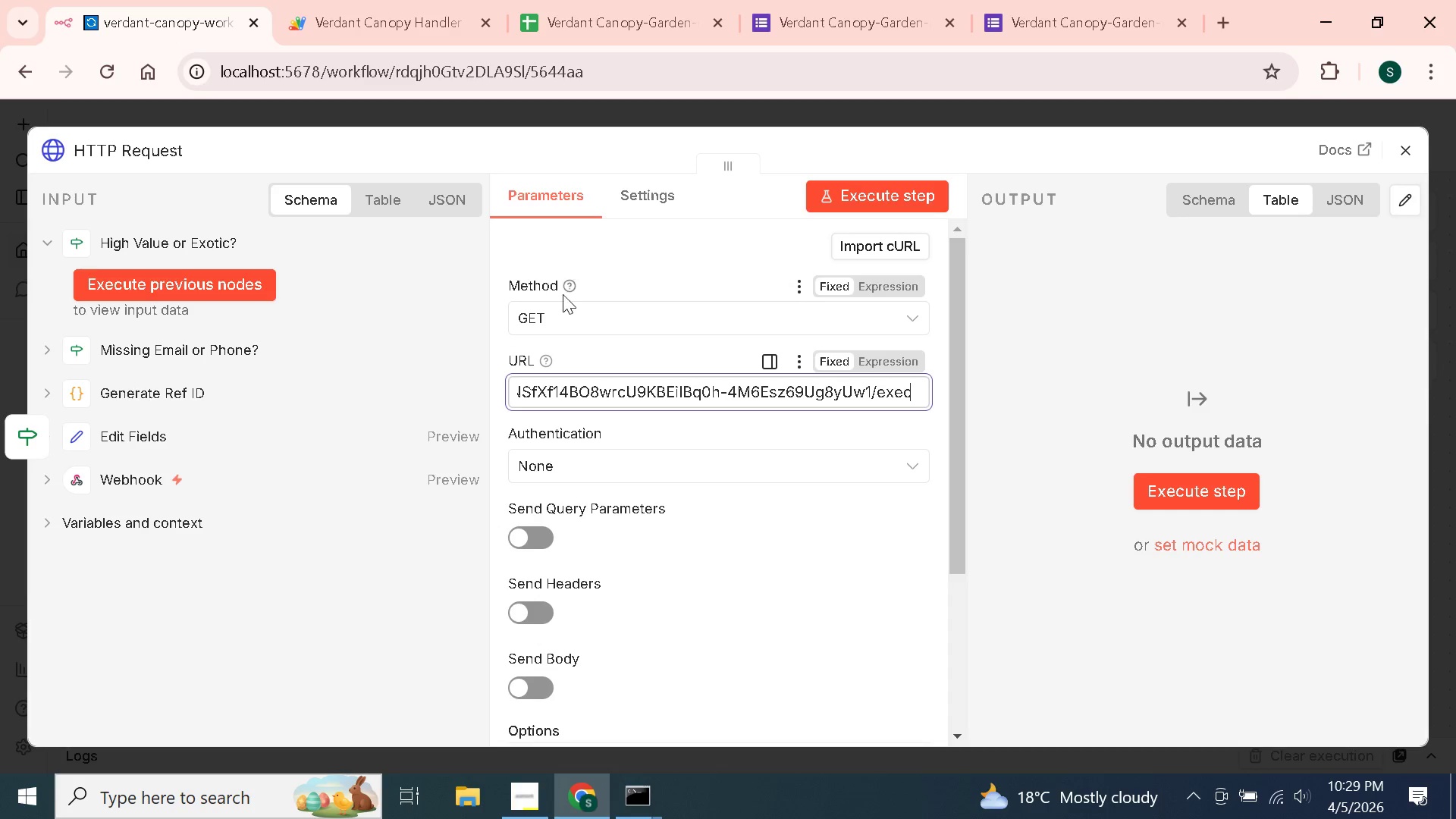 
left_click([563, 307])
 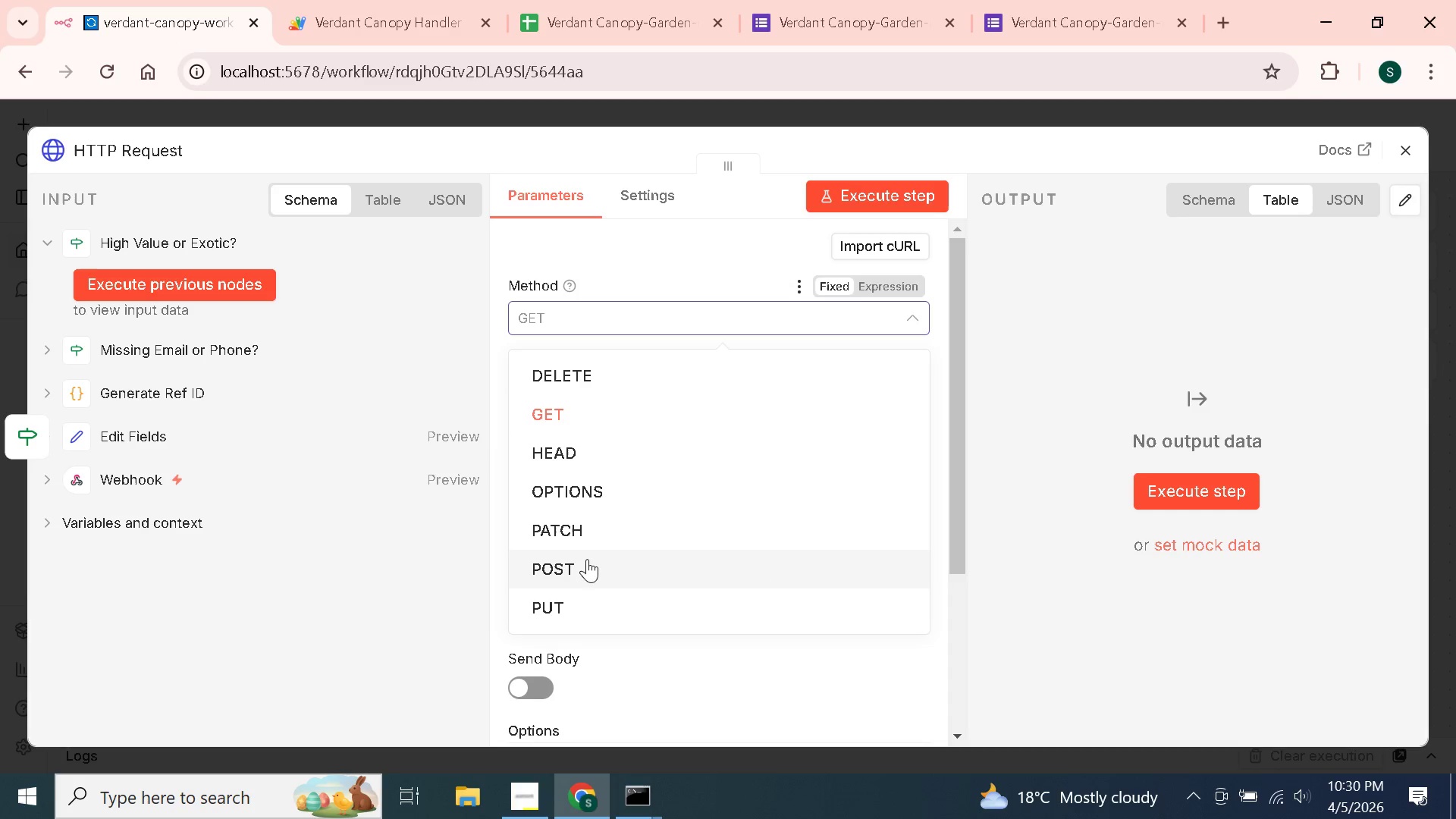 
left_click([587, 559])
 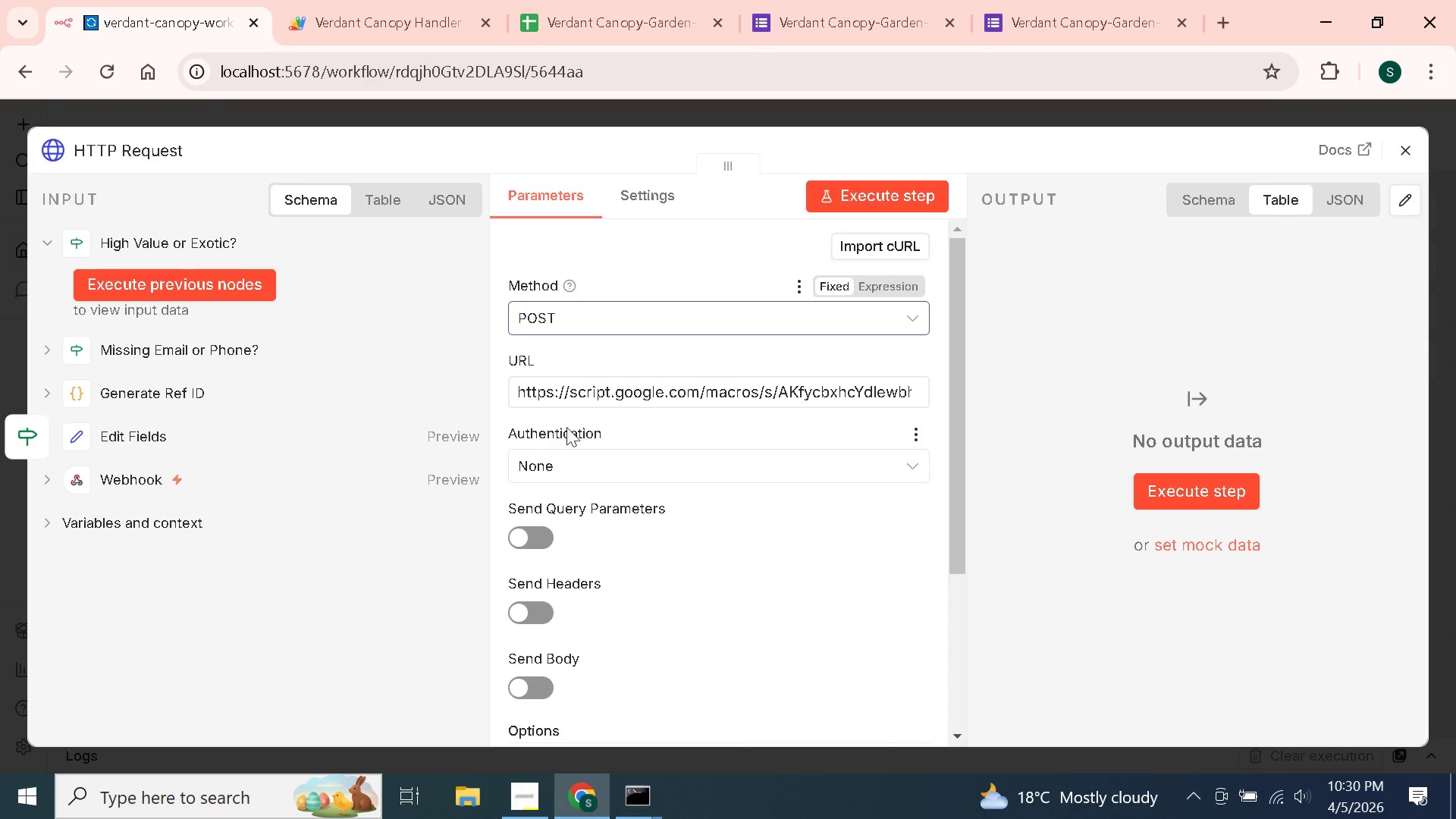 
scroll: coordinate [582, 424], scroll_direction: down, amount: 2.0
 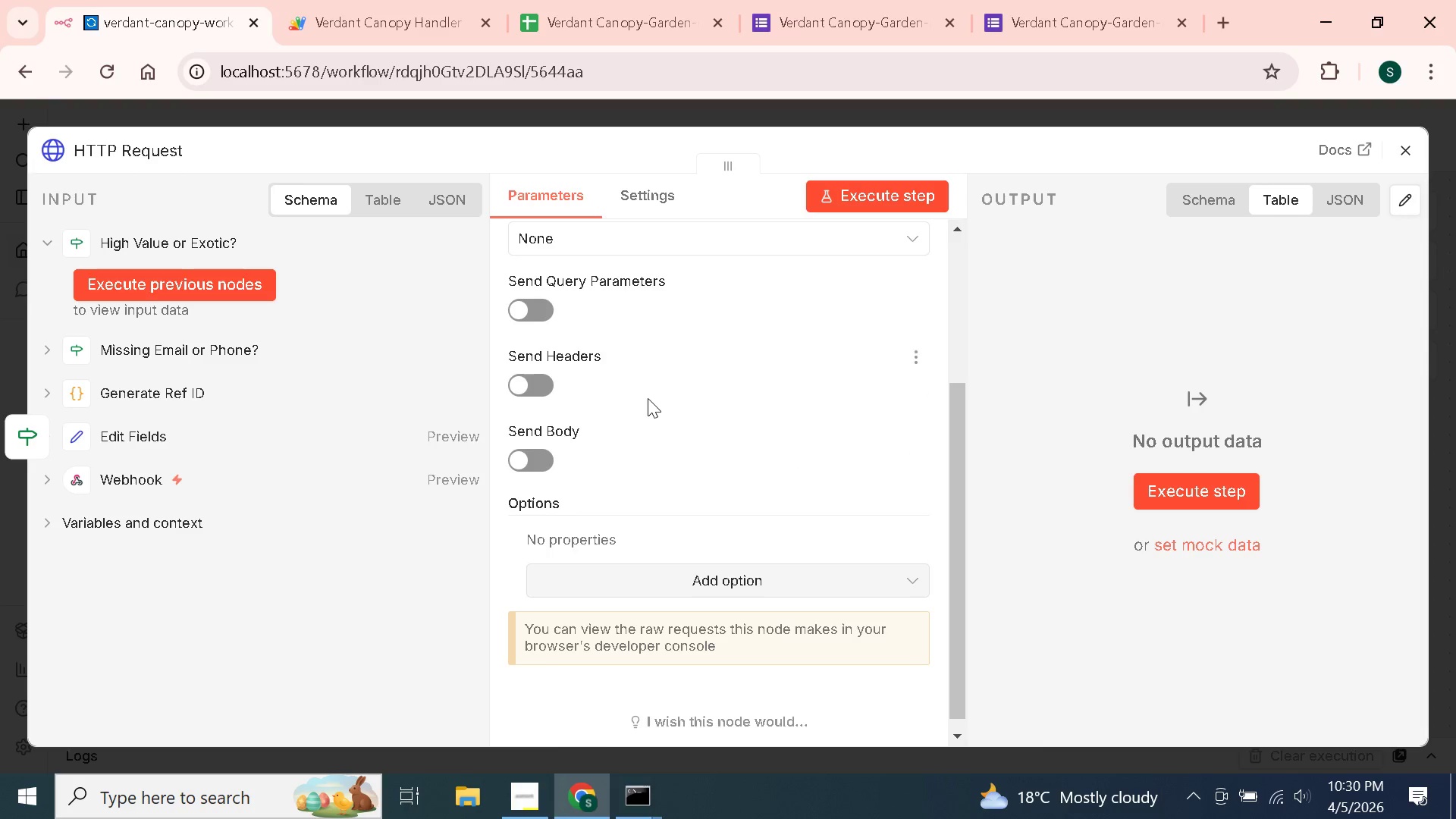 
scroll: coordinate [648, 398], scroll_direction: up, amount: 1.0
 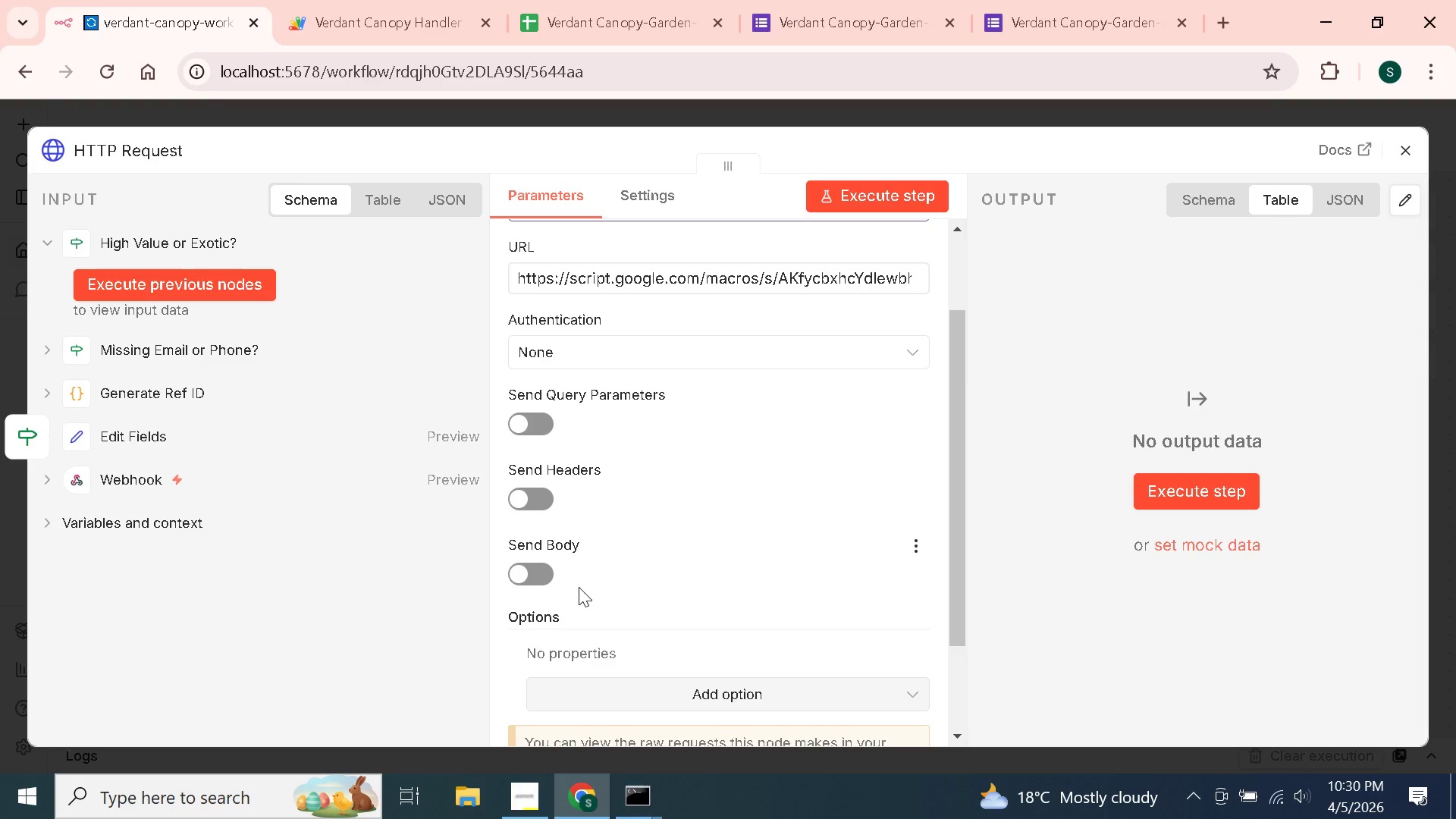 
scroll: coordinate [579, 587], scroll_direction: down, amount: 2.0
 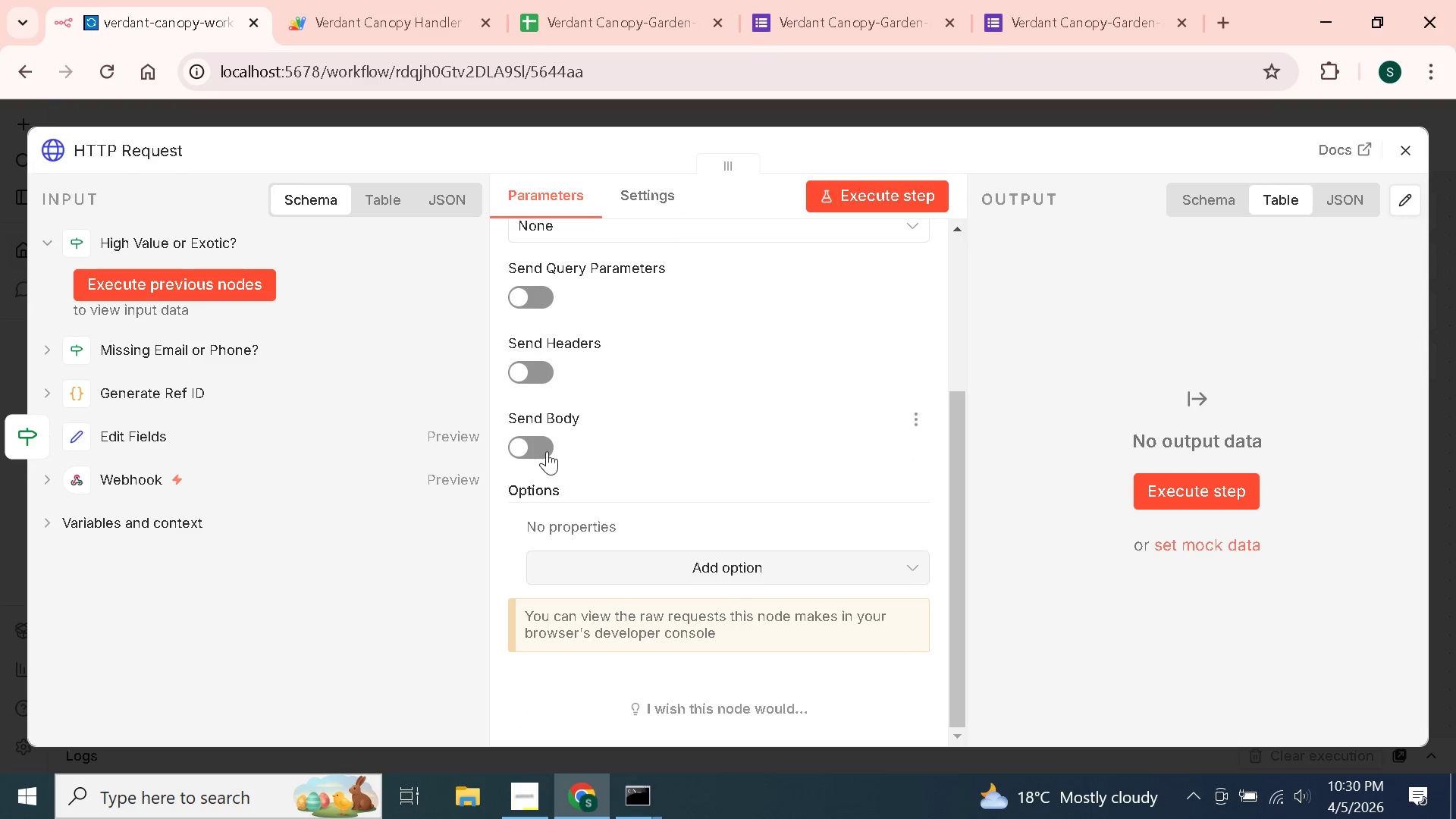 
left_click([544, 448])
 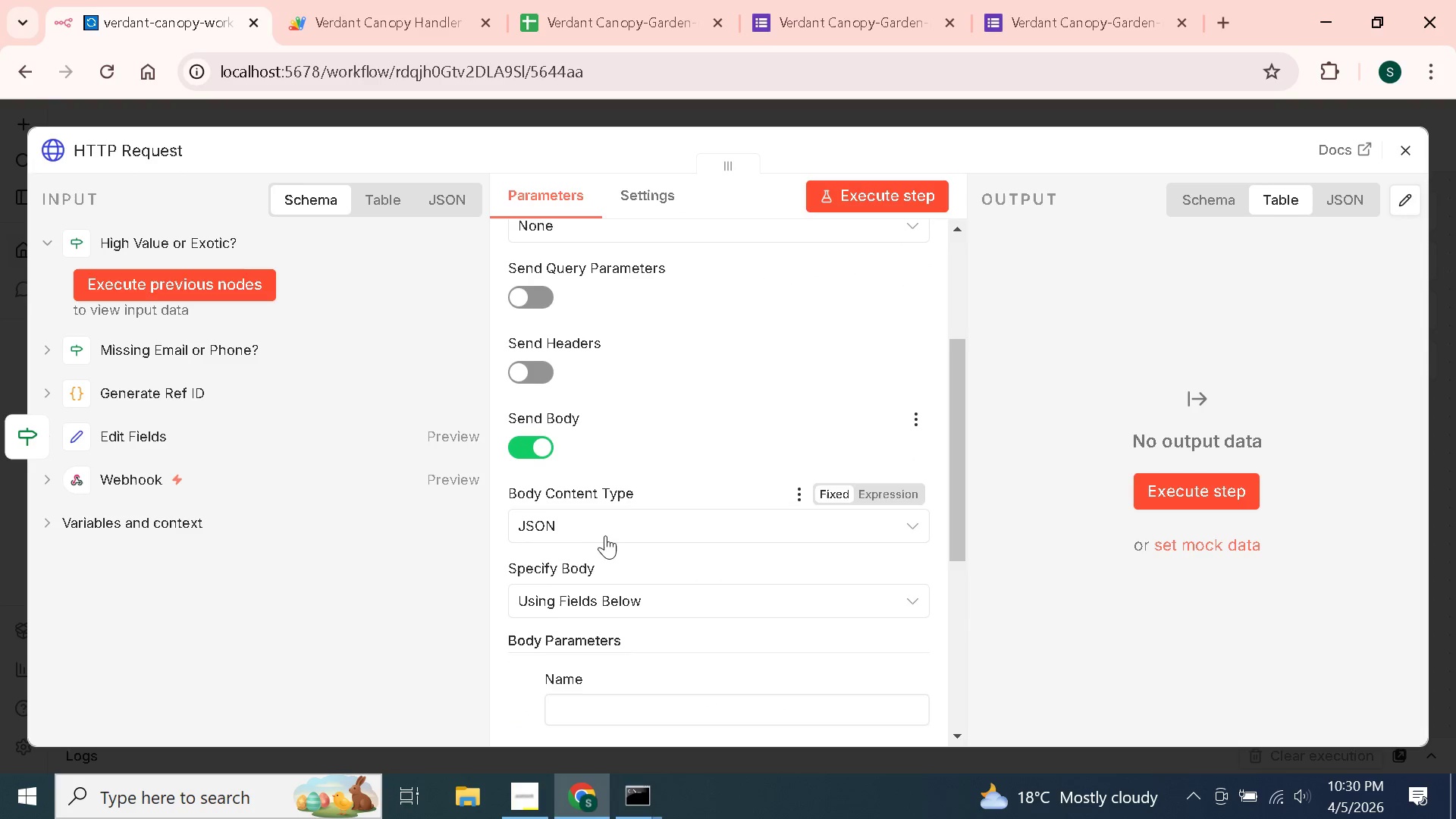 
scroll: coordinate [607, 530], scroll_direction: down, amount: 2.0
 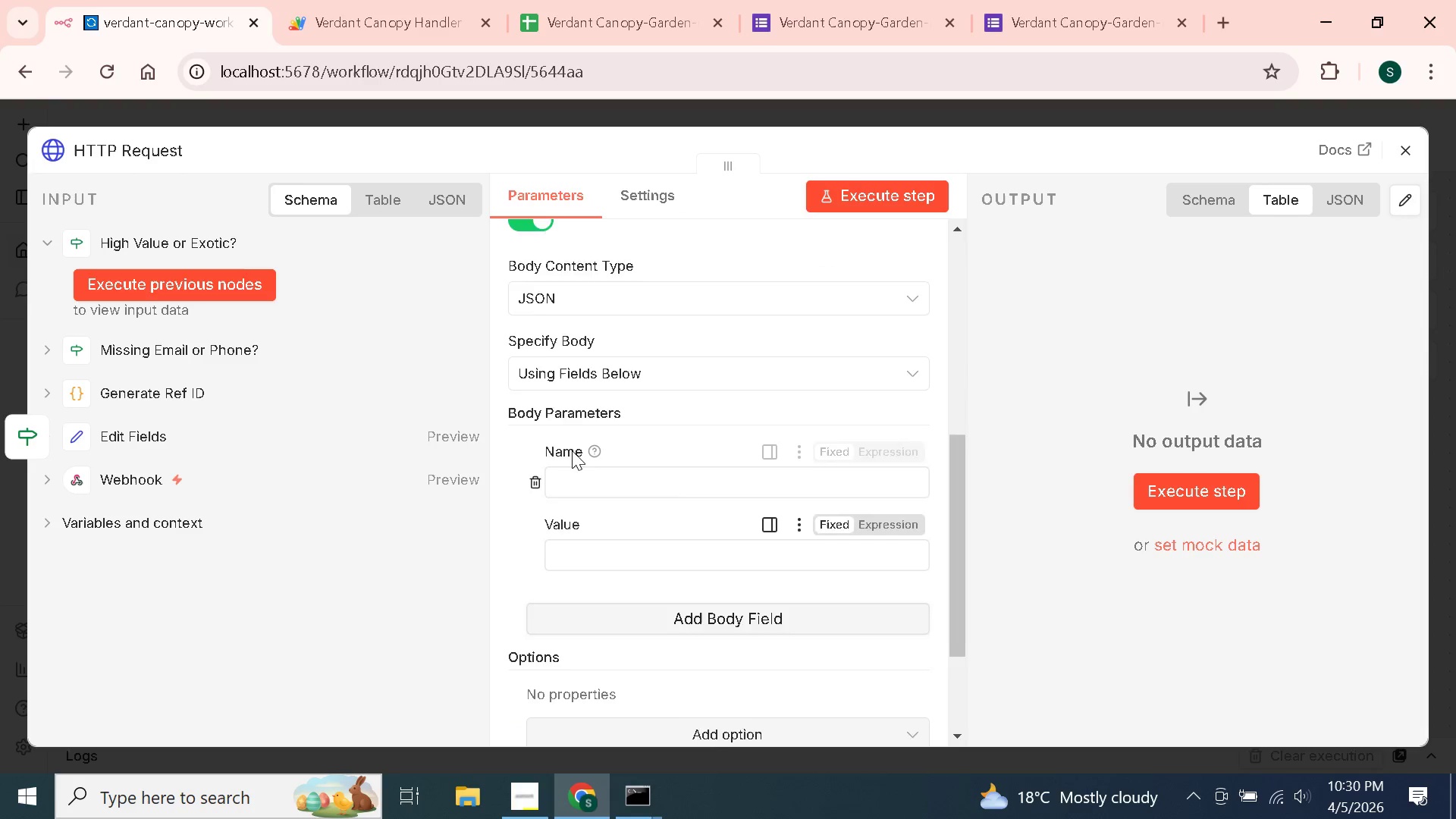 
scroll: coordinate [572, 450], scroll_direction: up, amount: 1.0
 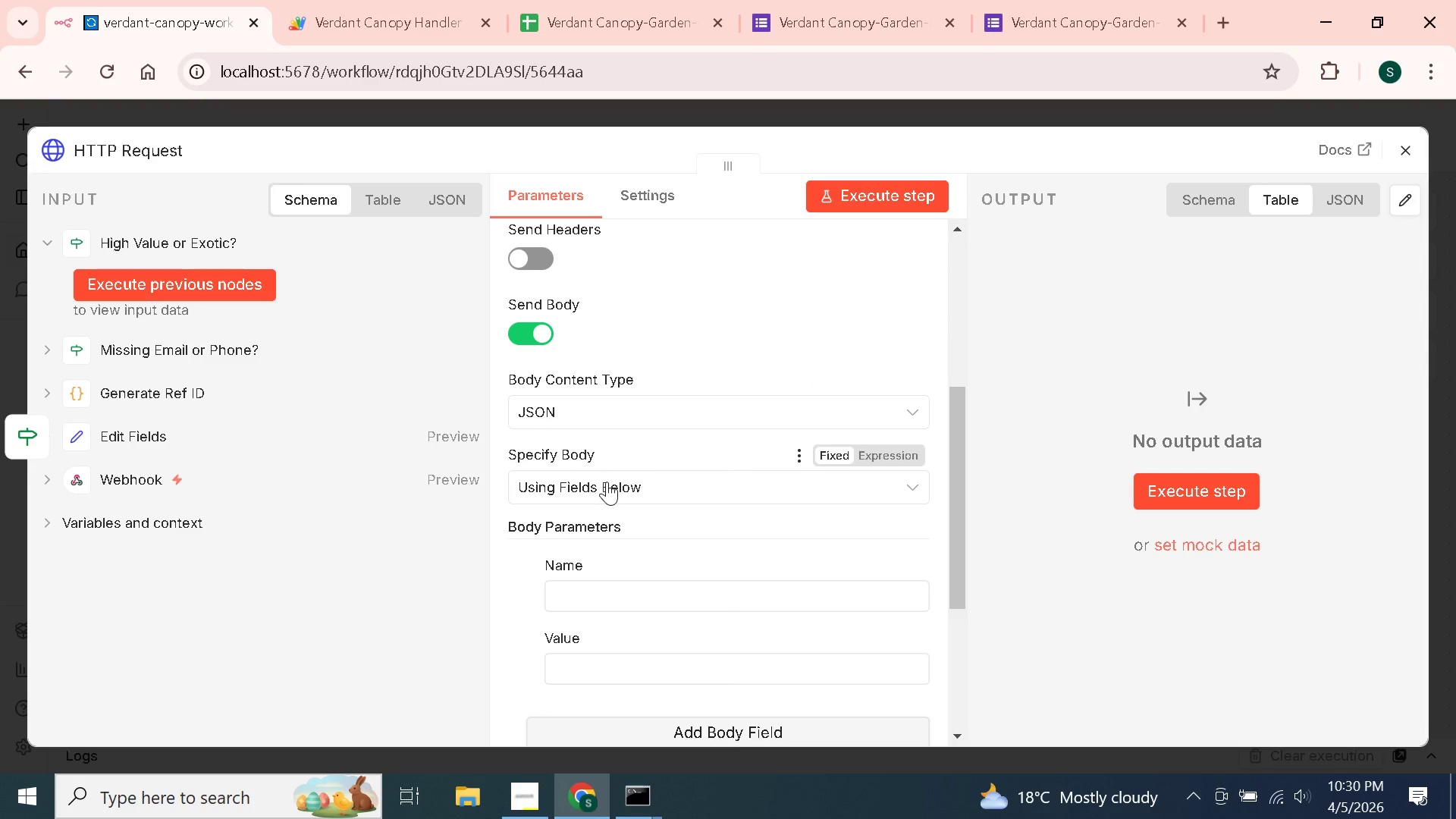 
left_click([607, 482])
 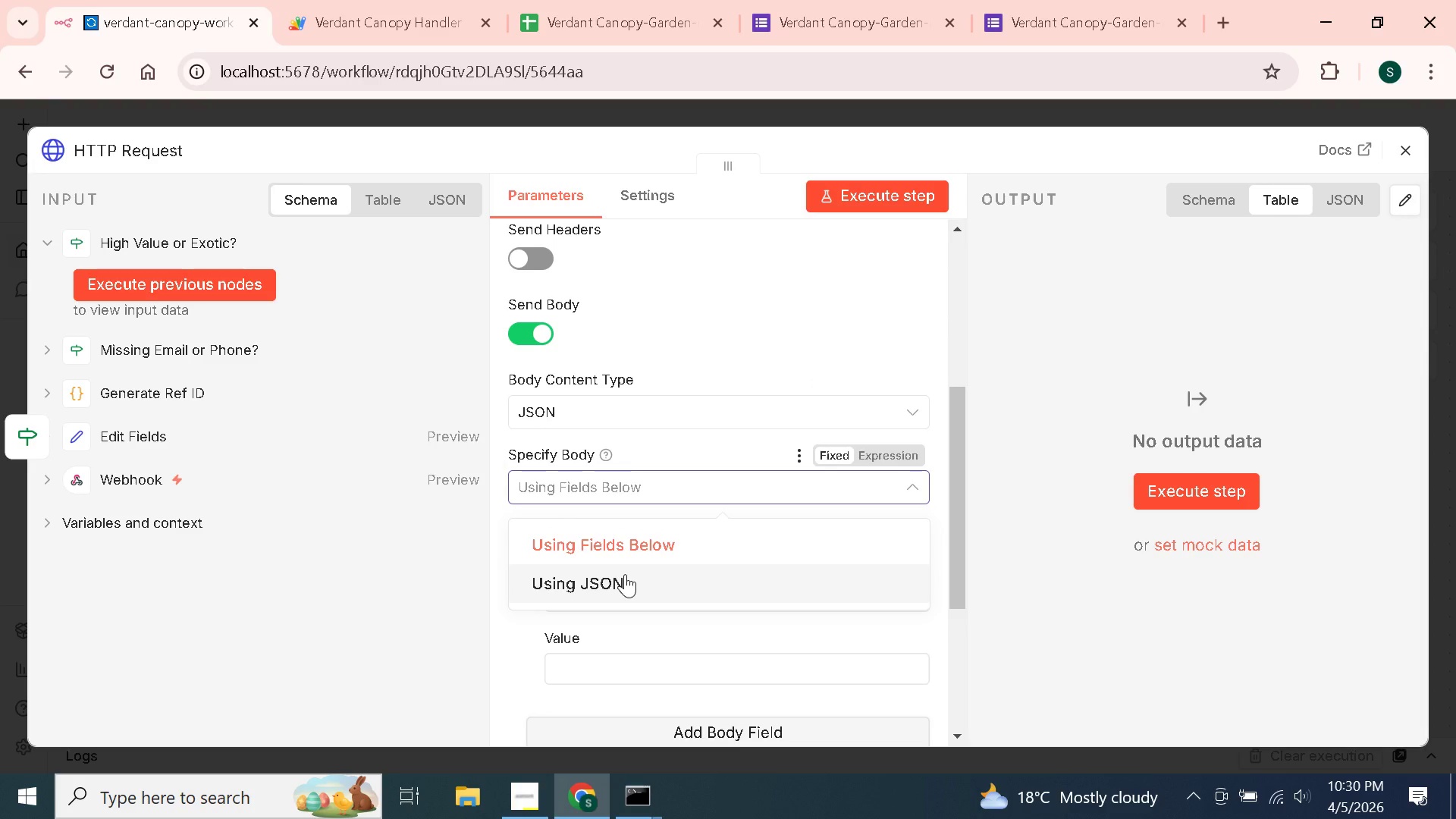 
left_click([625, 574])
 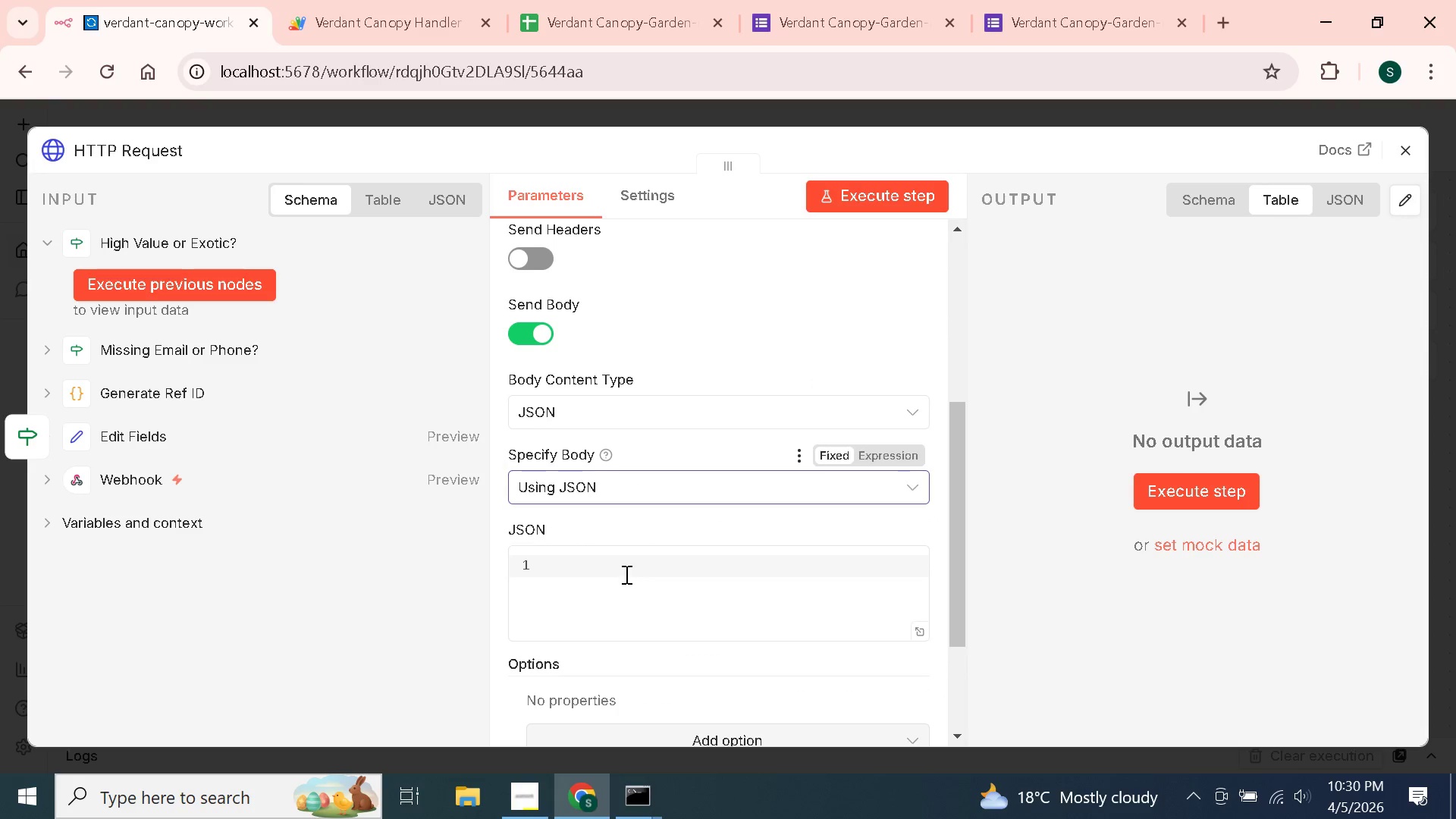 
scroll: coordinate [625, 574], scroll_direction: down, amount: 2.0
 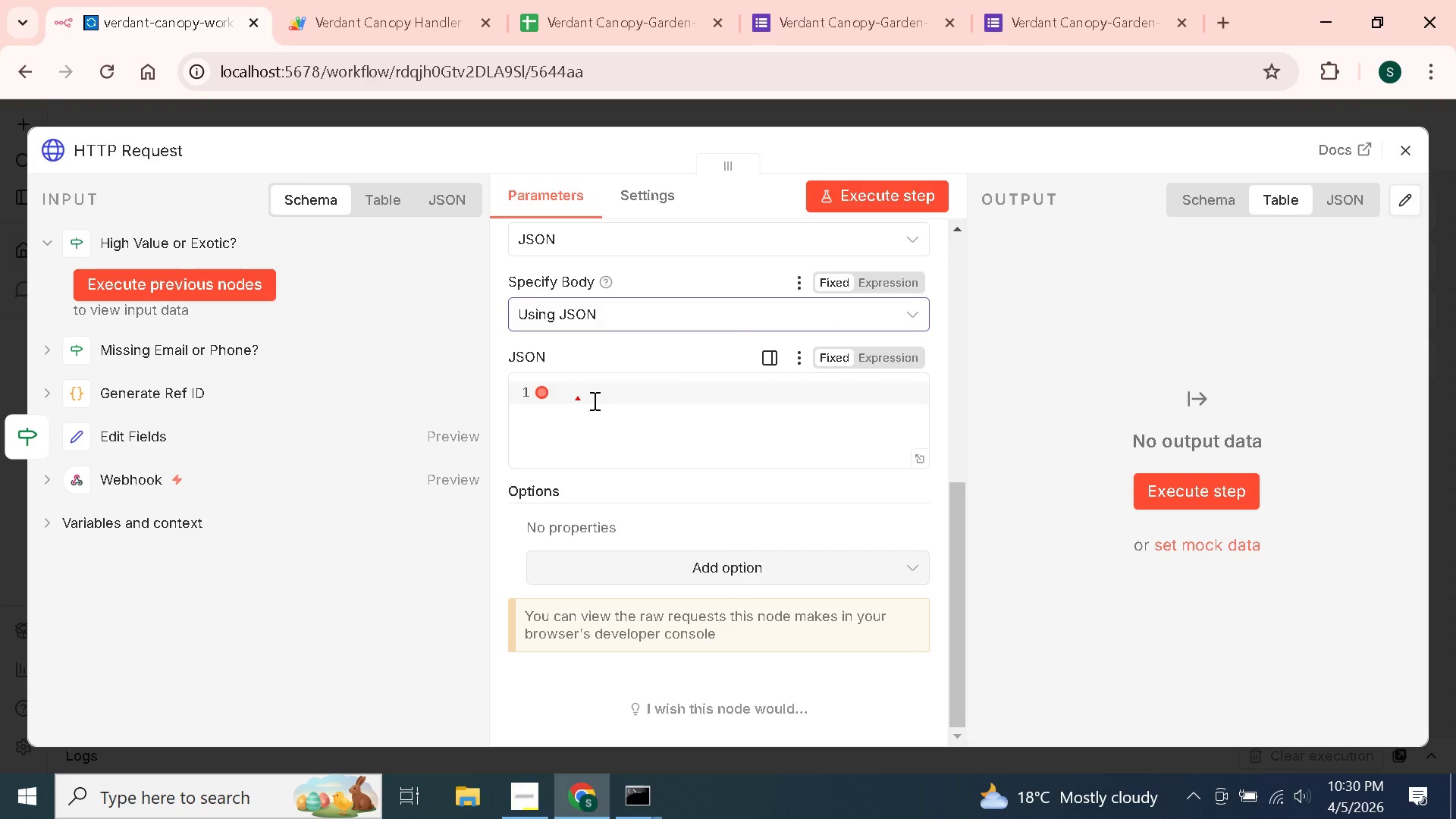 
key(Shift+BracketLeft)
 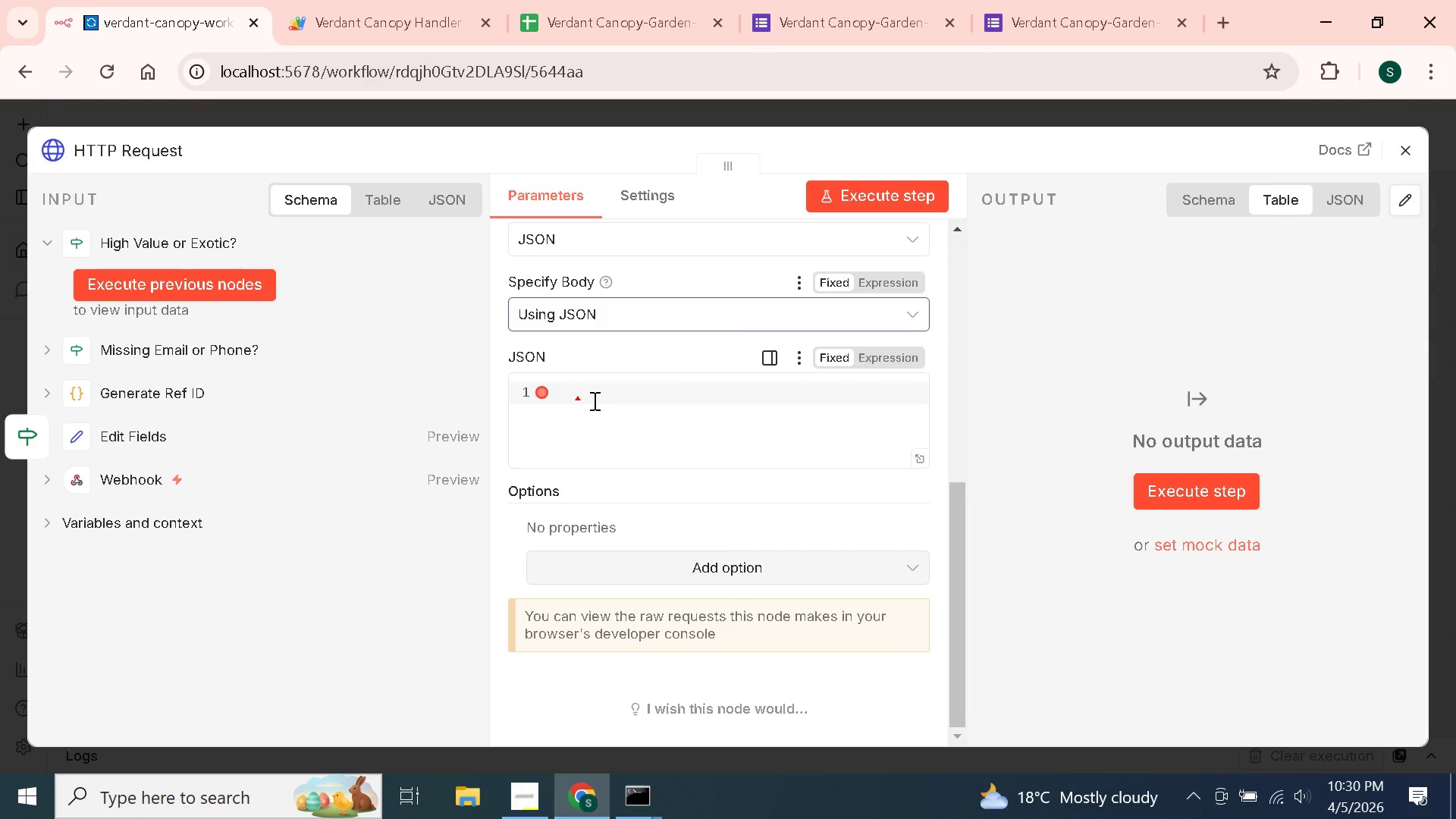 
left_click([593, 400])
 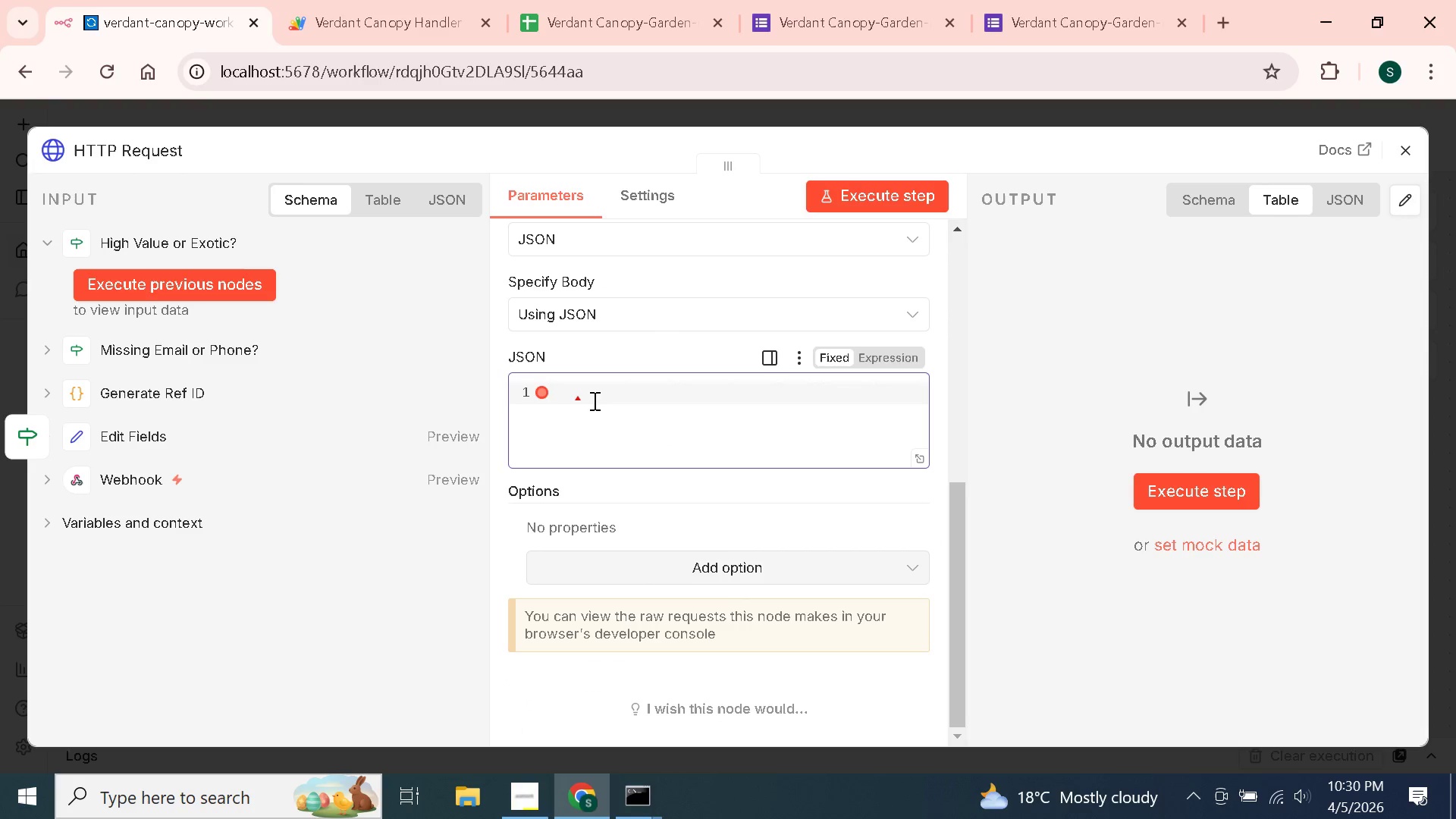 
key(Shift+BracketLeft)
 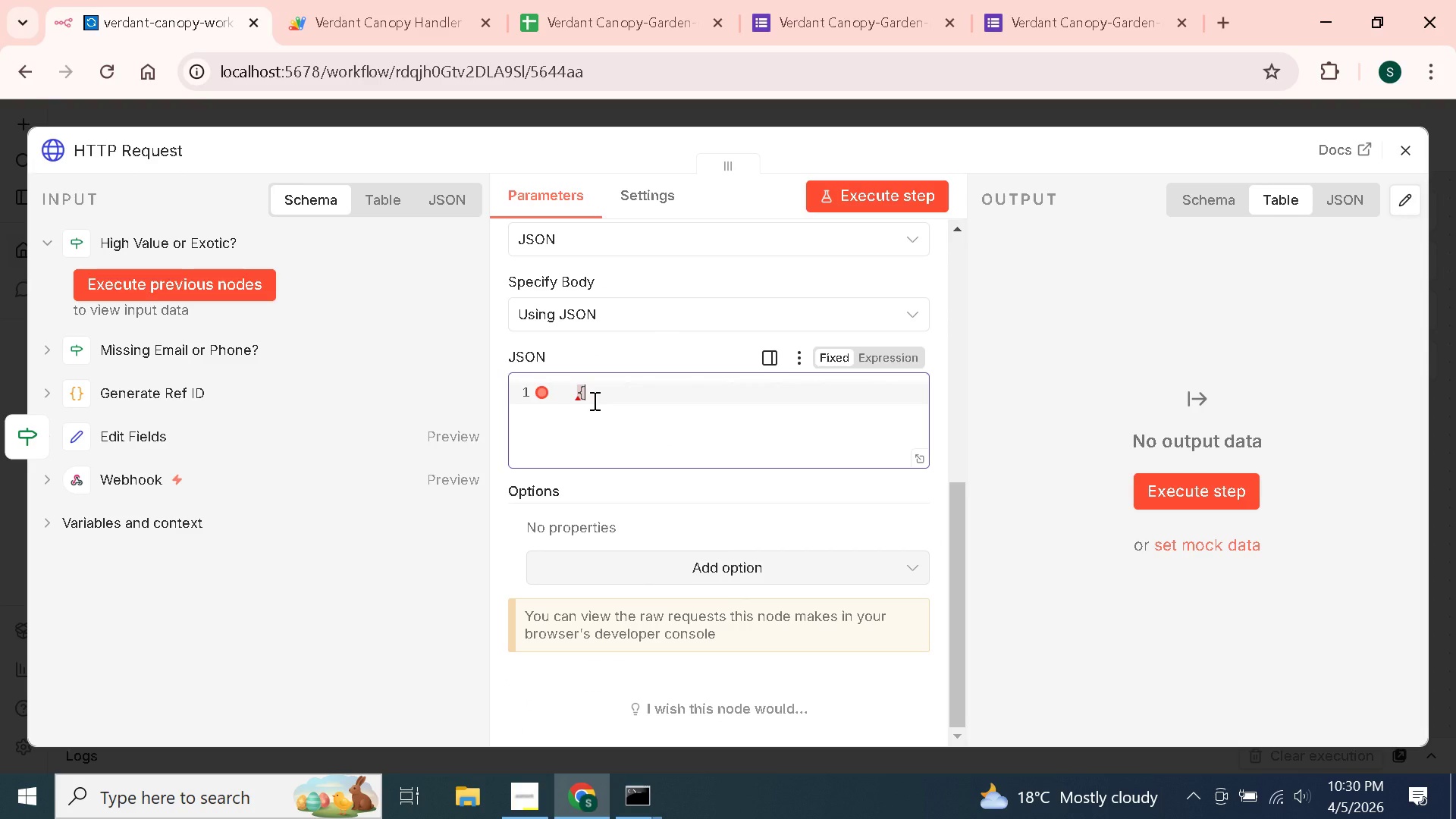 
key(Enter)
 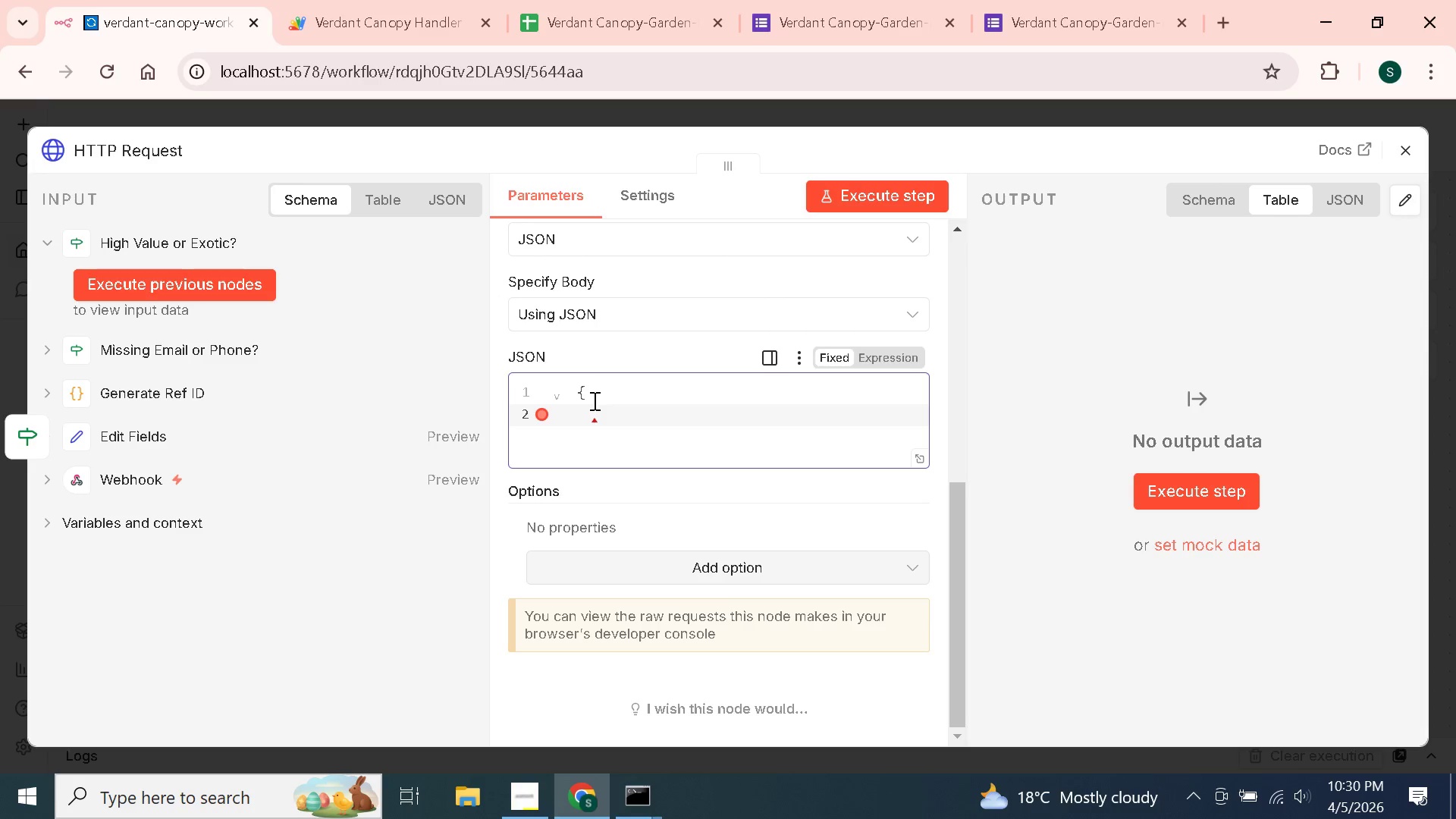 
type("A)
key(Backspace)
type(action" )
key(Backspace)
type(: "write-request",)
 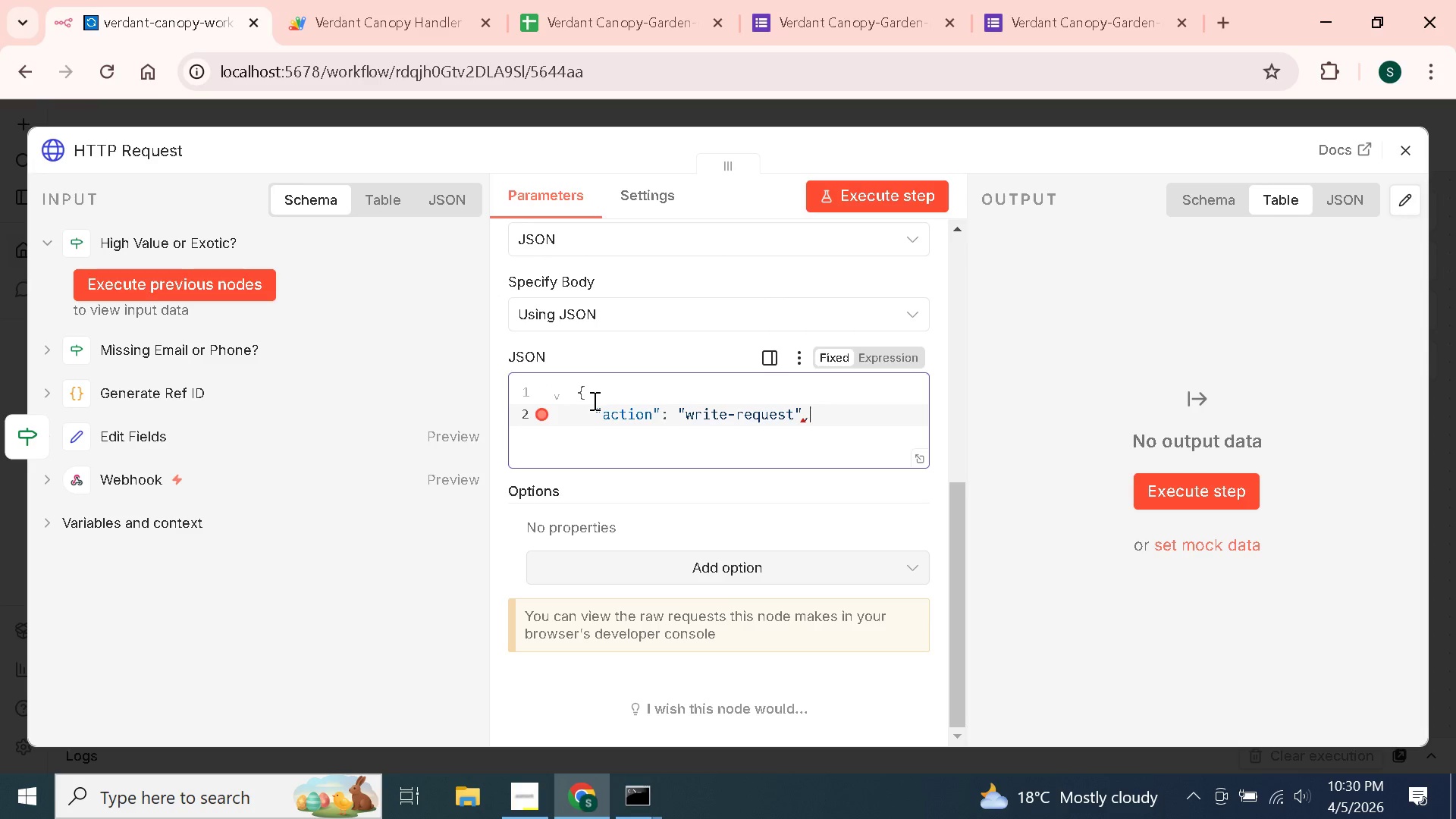 
 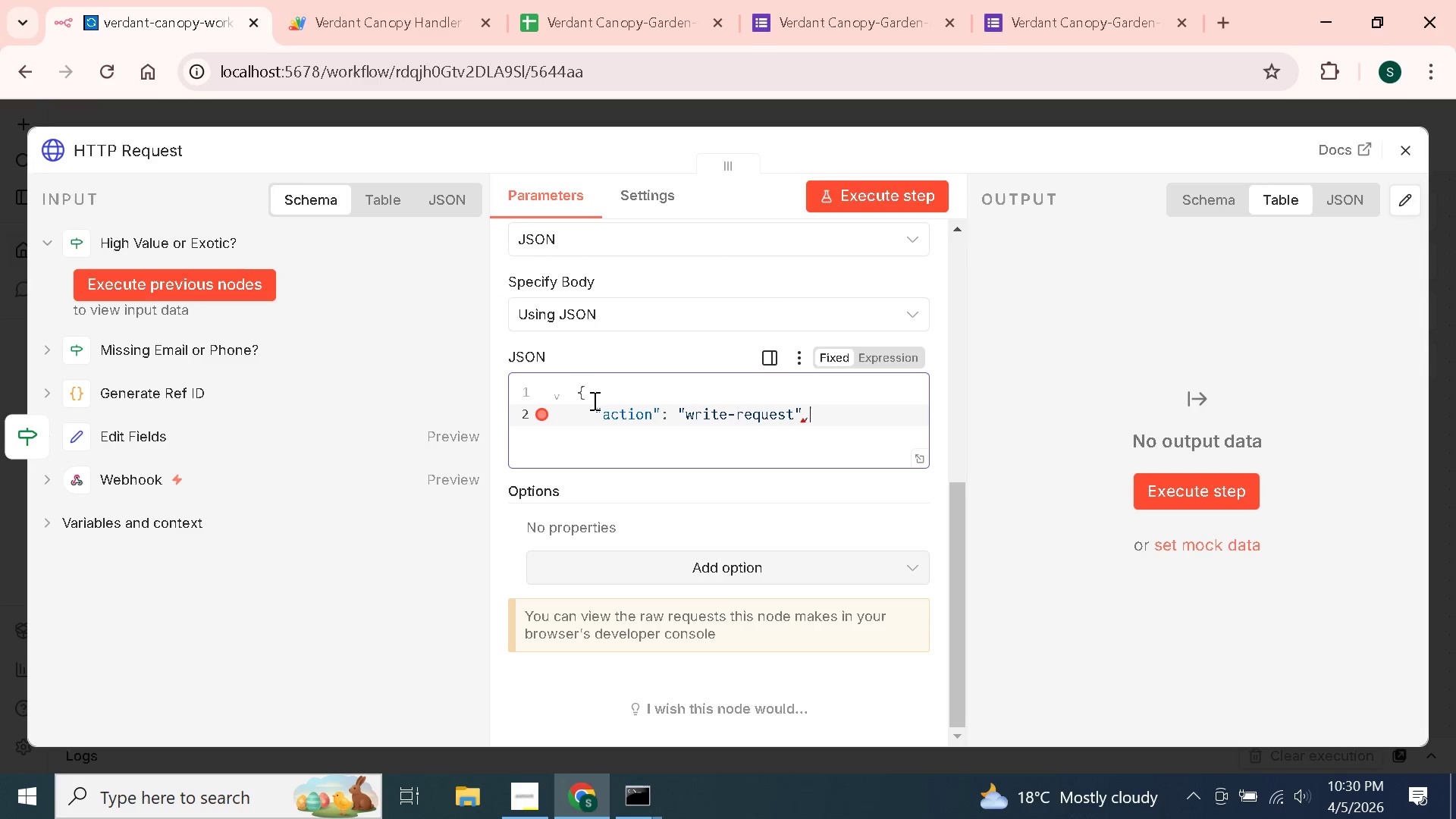 
key(Enter)
 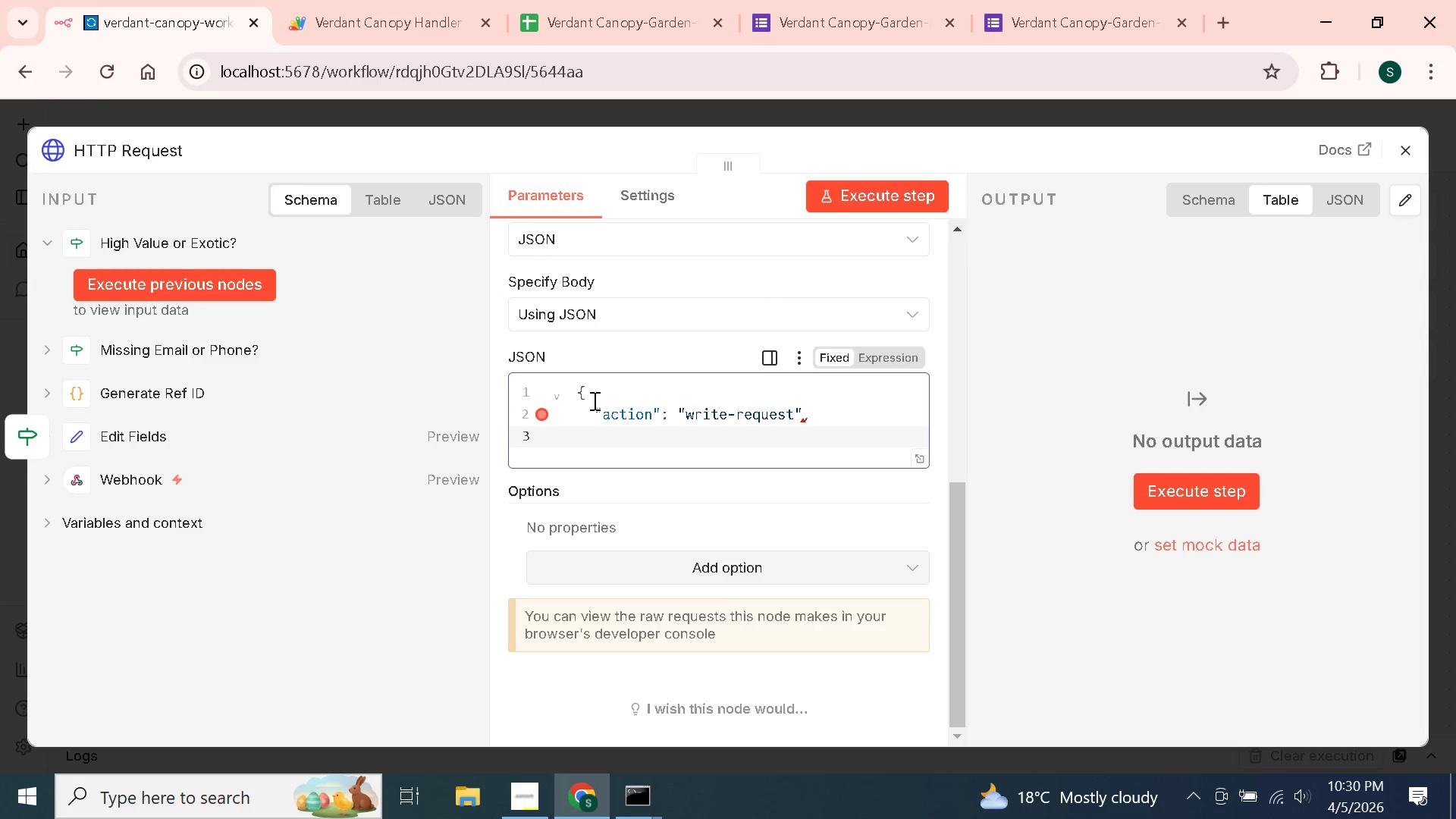 
type("referenceId": "={{ $)
 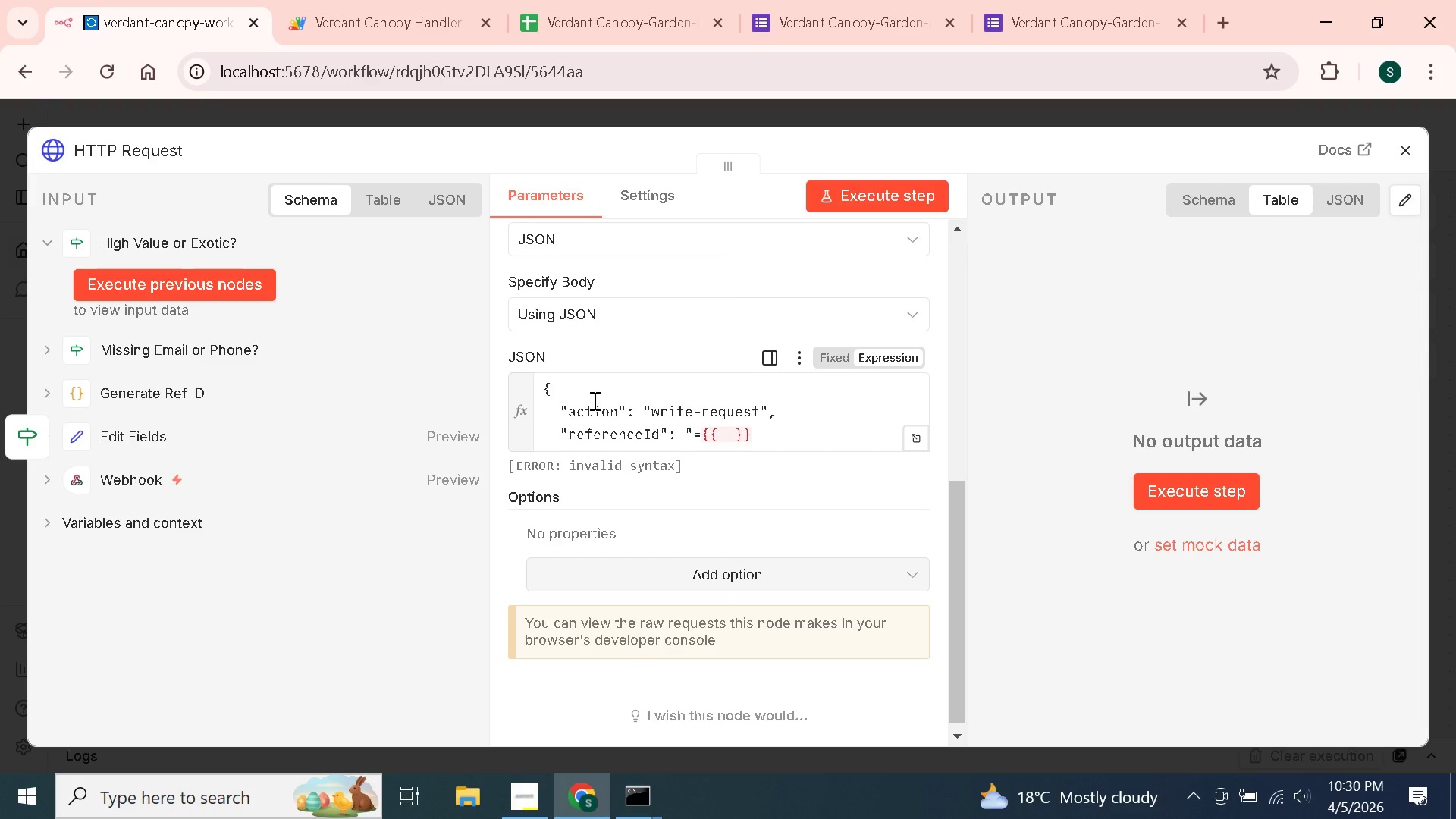 
left_click([726, 431])
 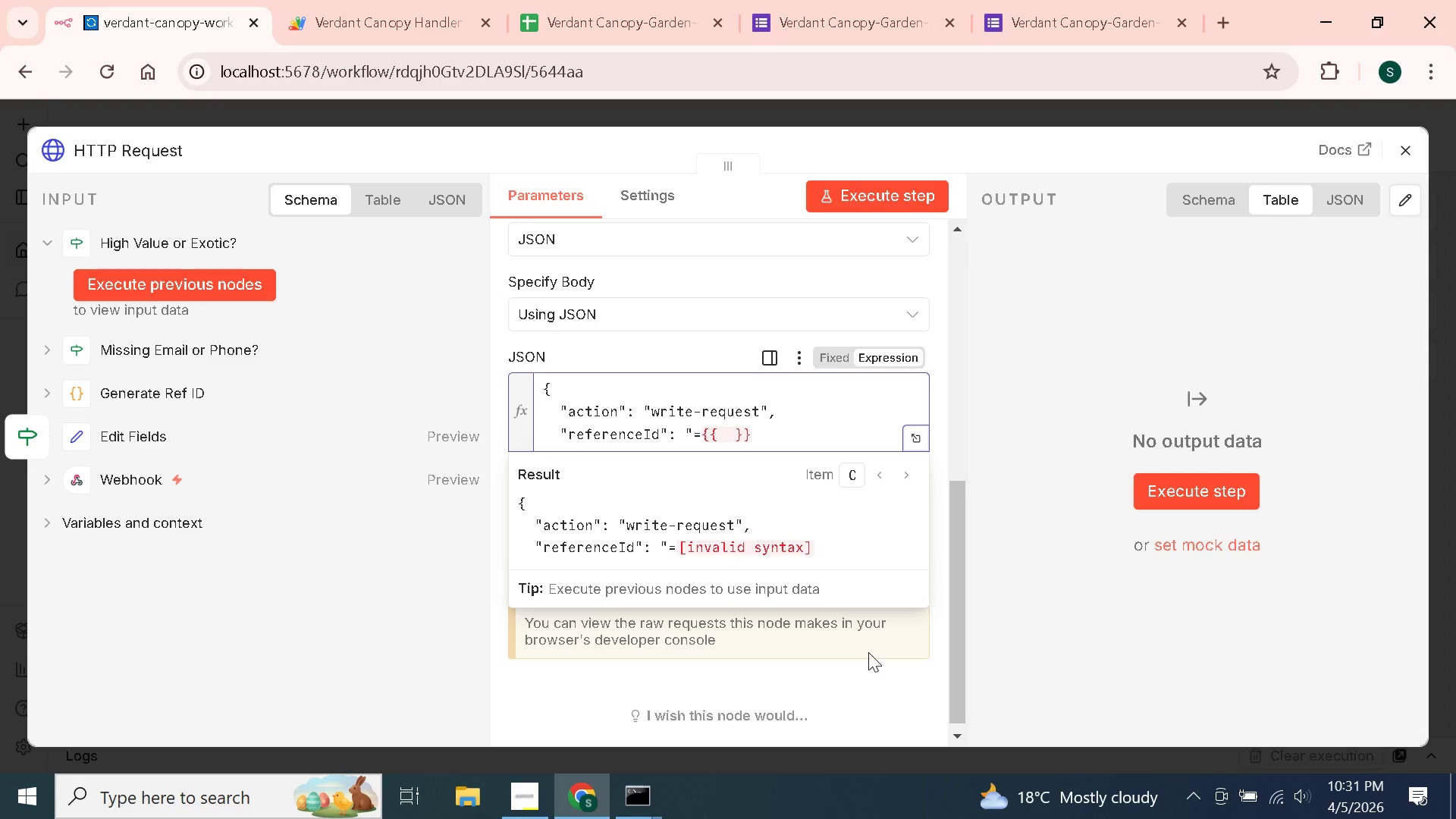 
wait(5.28)
 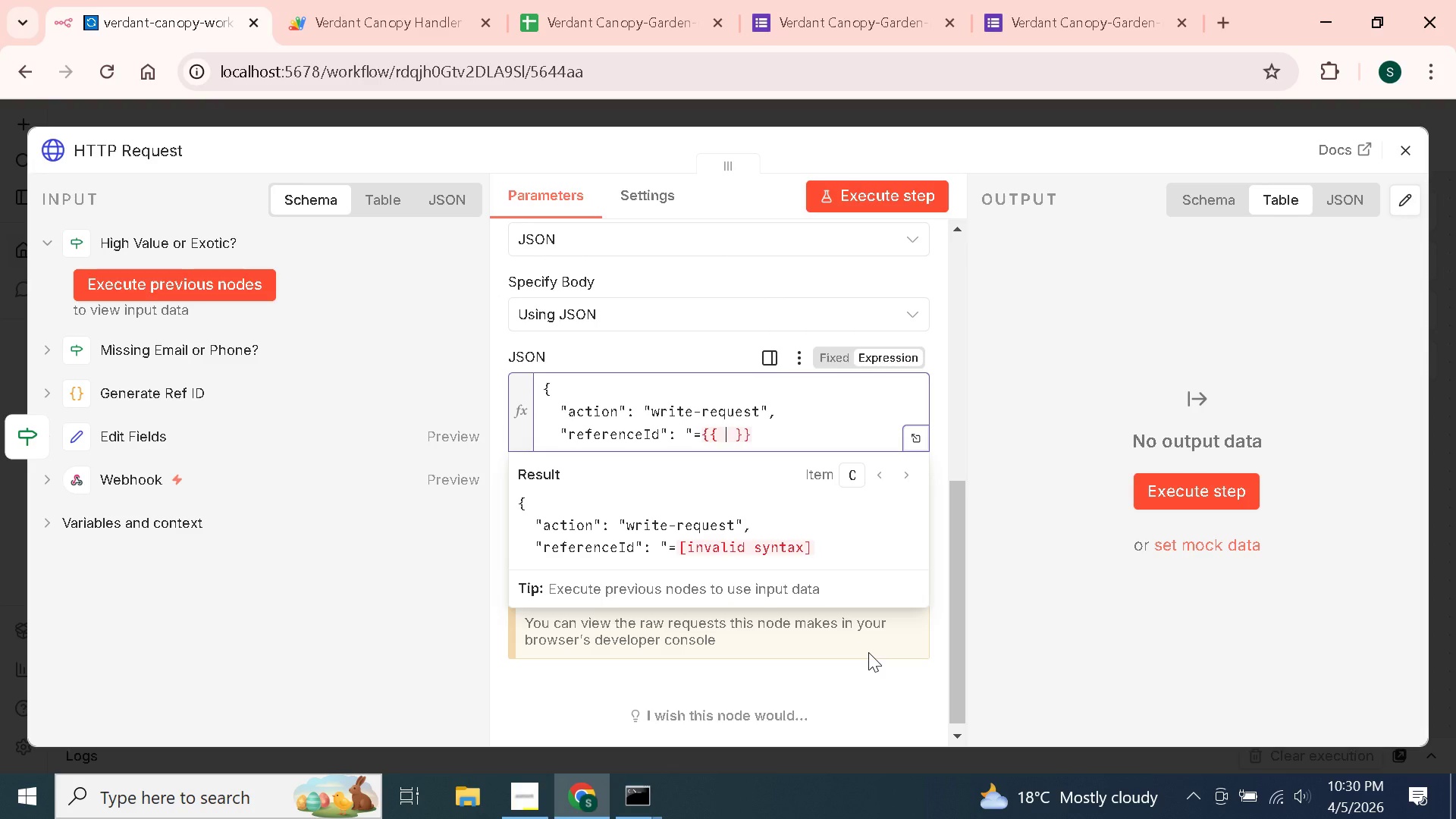 
hold_key(key=ArrowLeft, duration=0.56)
 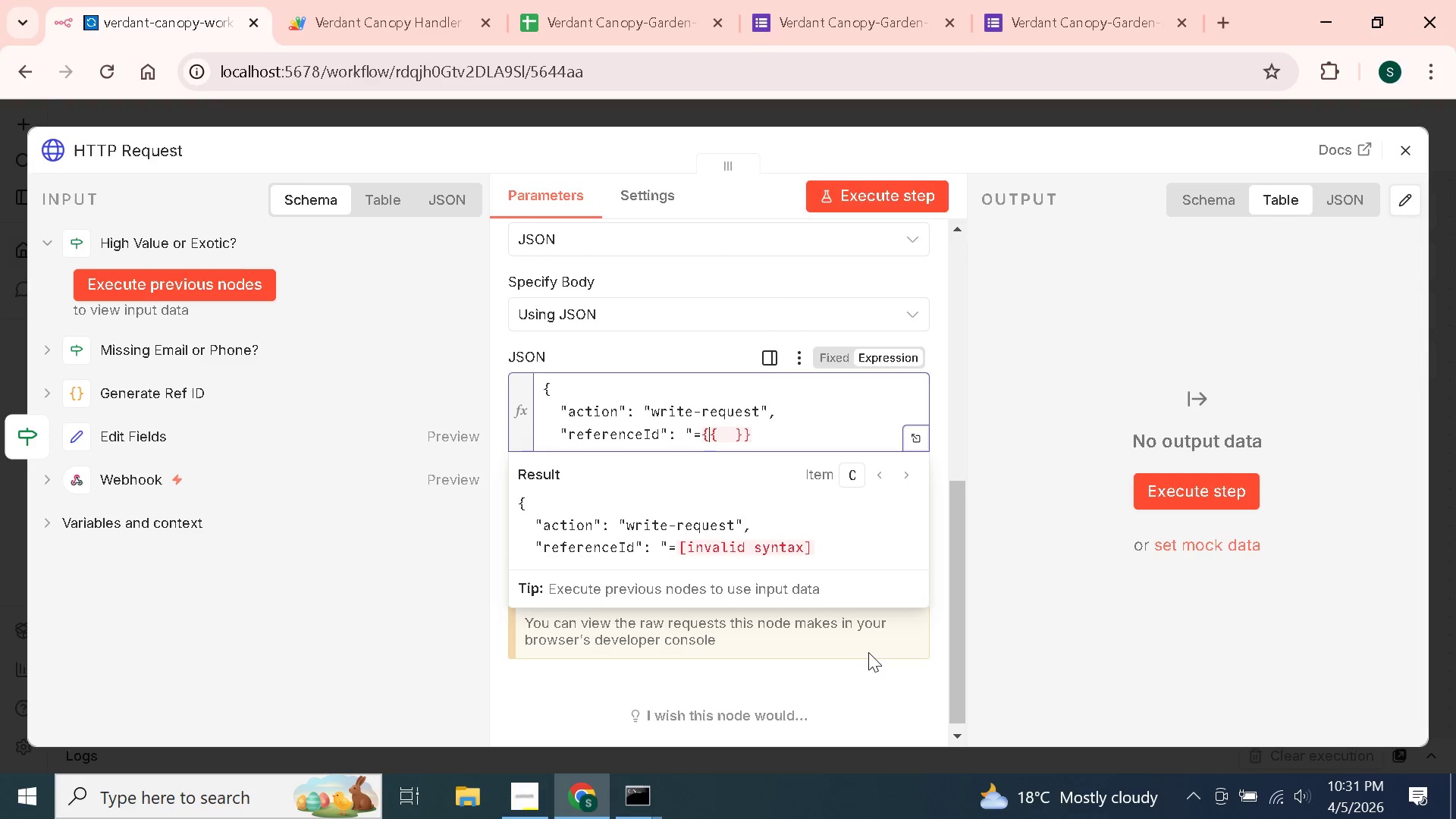 
key(ArrowRight)
 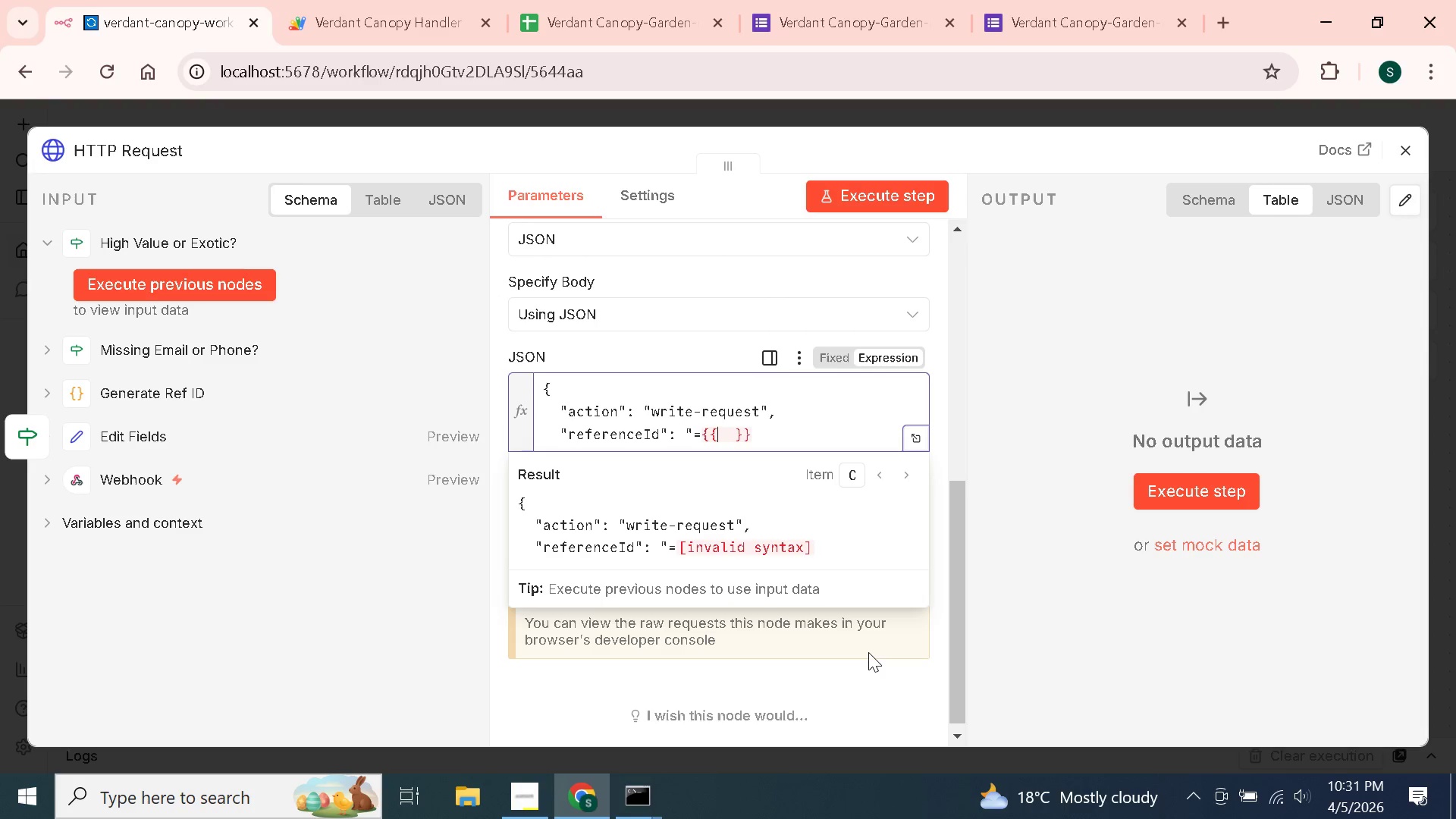 
key(ArrowRight)
 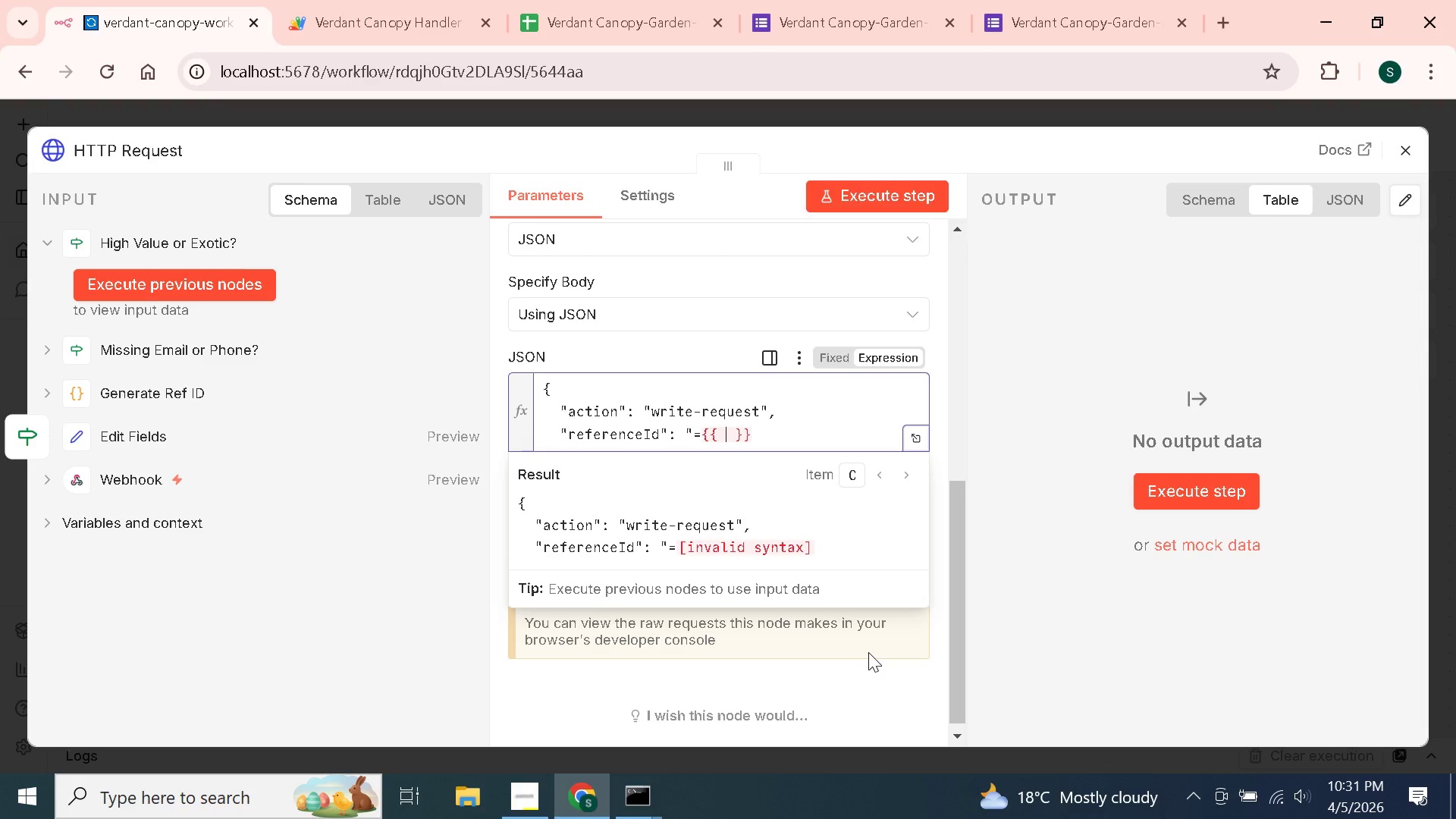 
key(ArrowRight)
 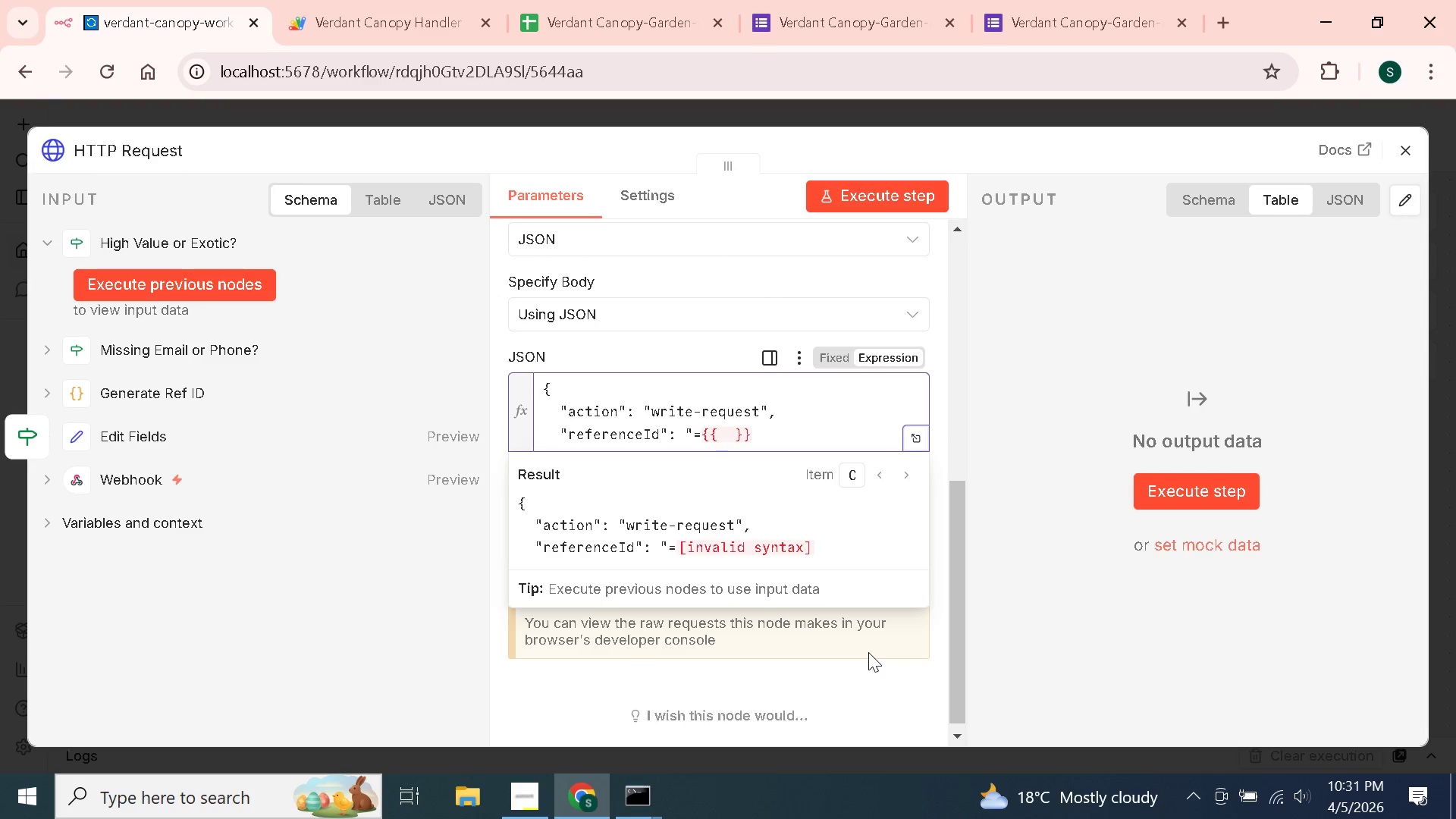 
type($json.referenceId)
 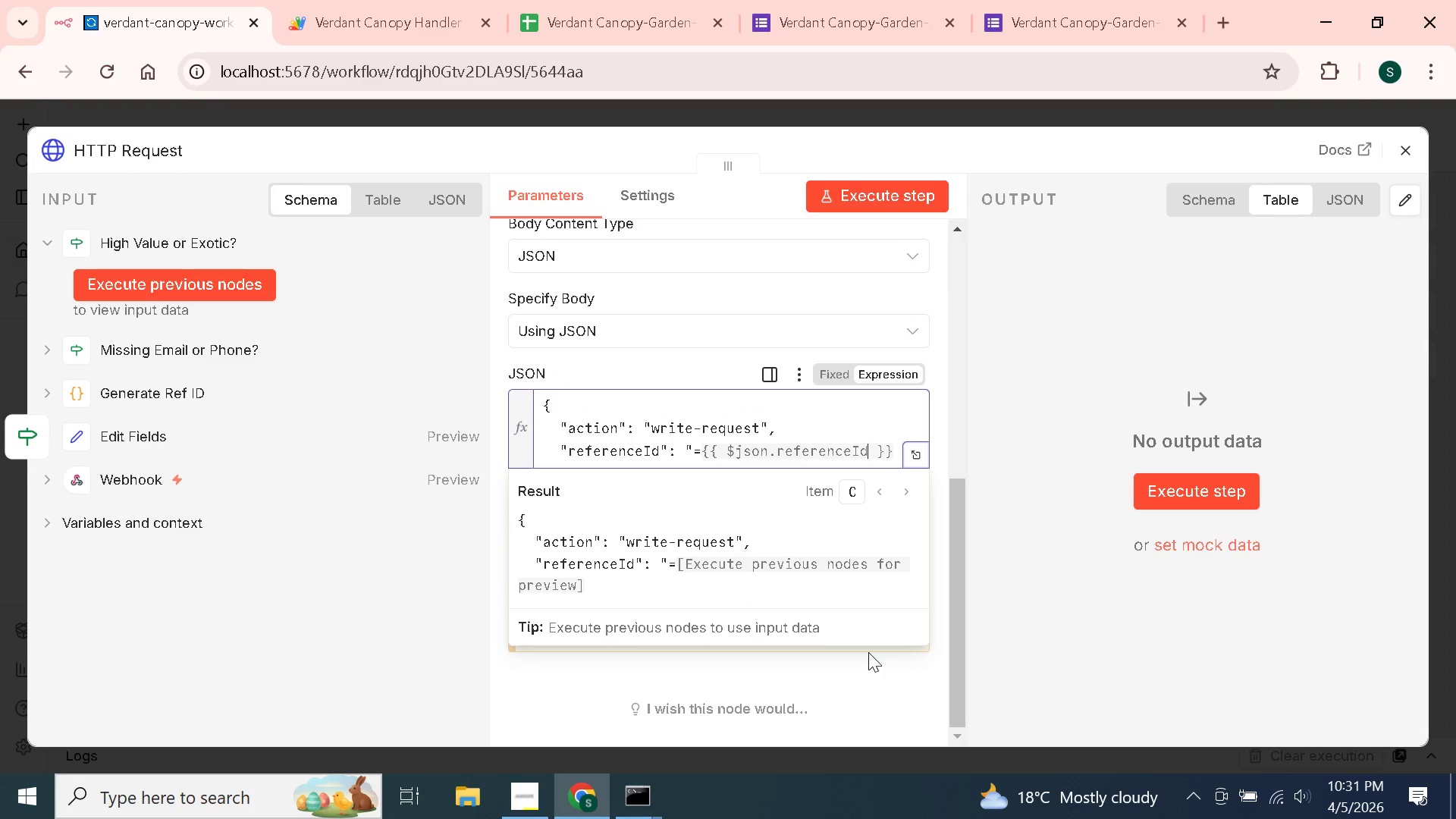 
key(ArrowRight)
 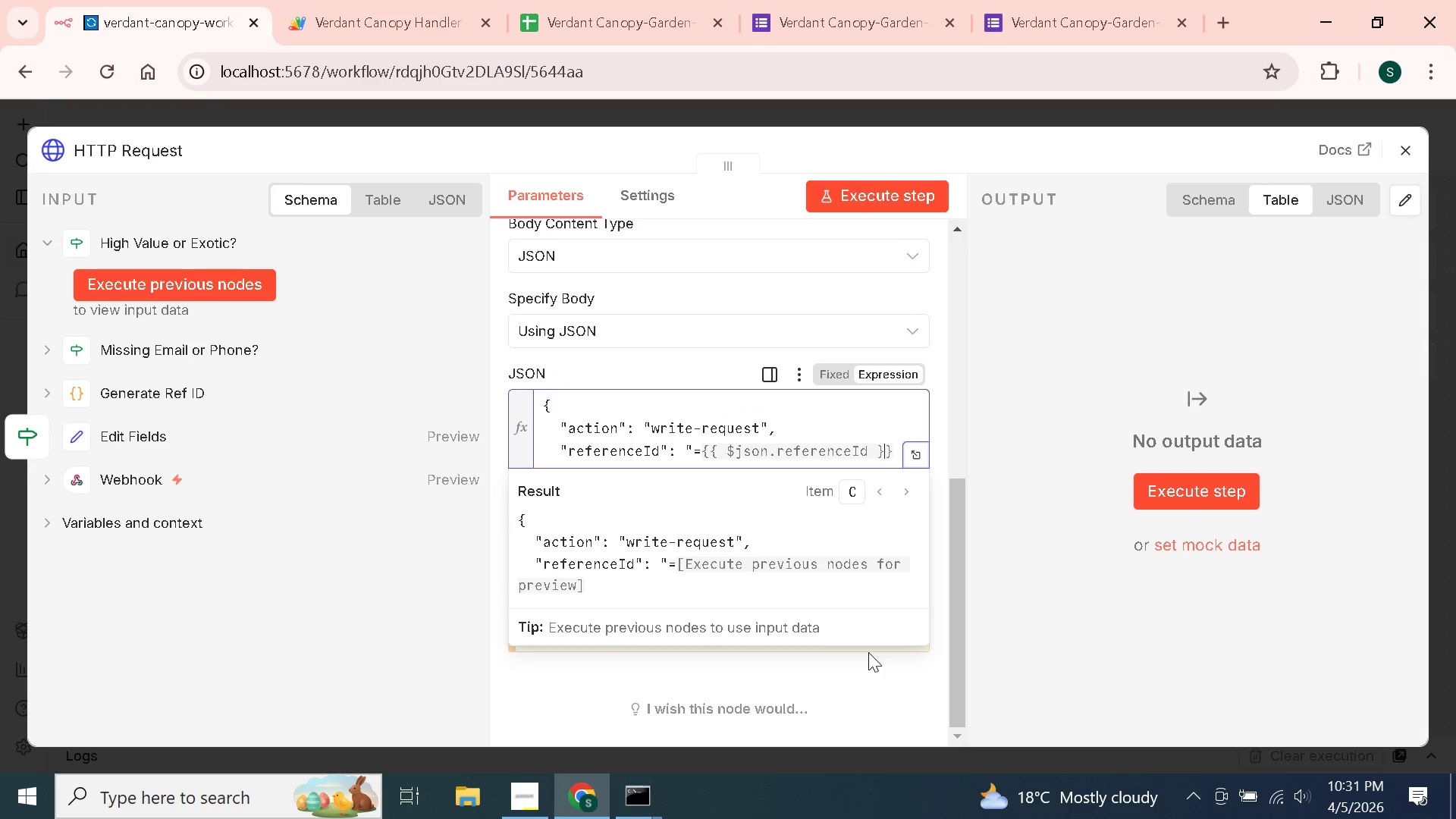 
key(ArrowRight)
 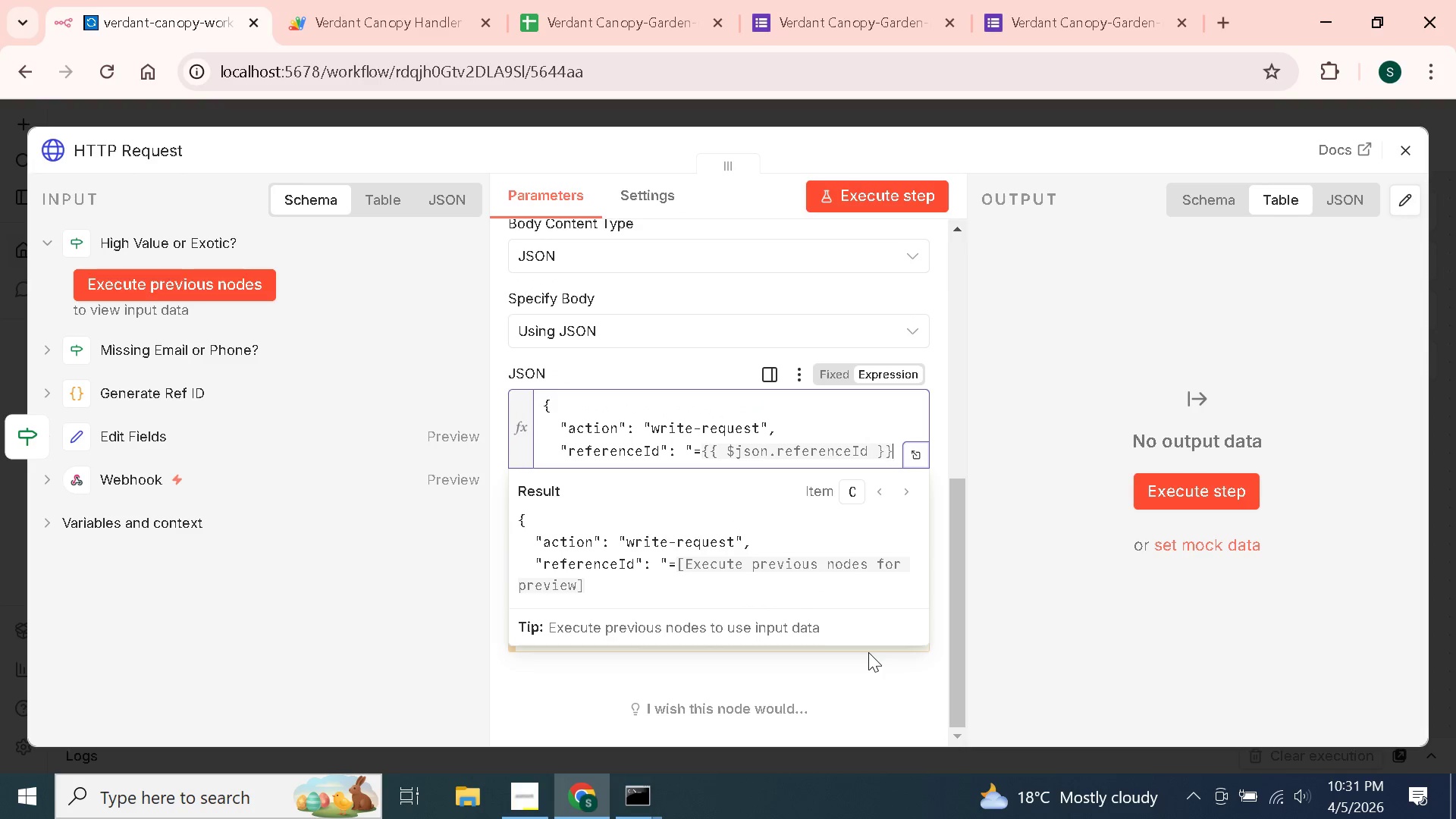 
key(ArrowRight)
 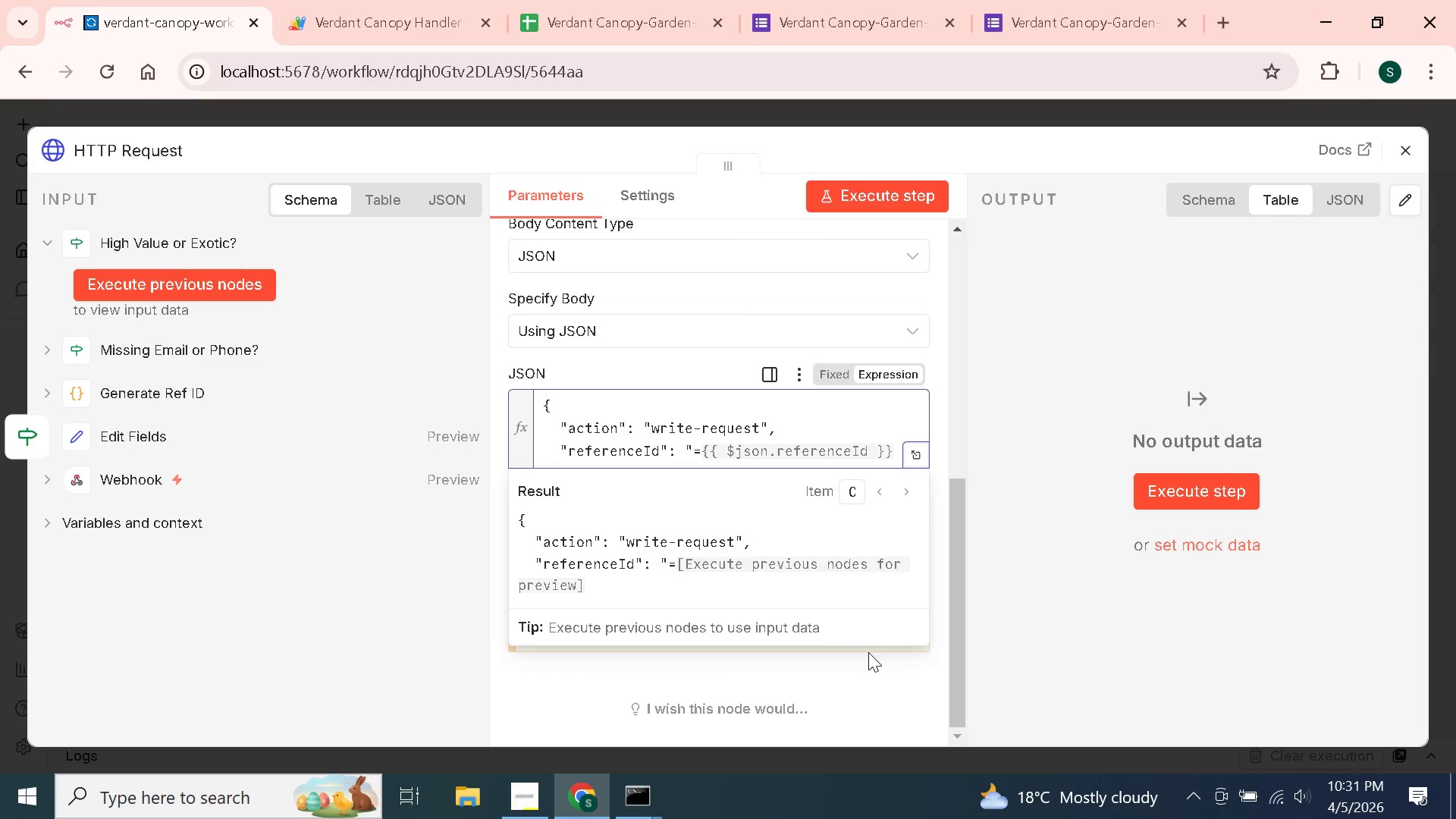 
key(Shift+Quote)
 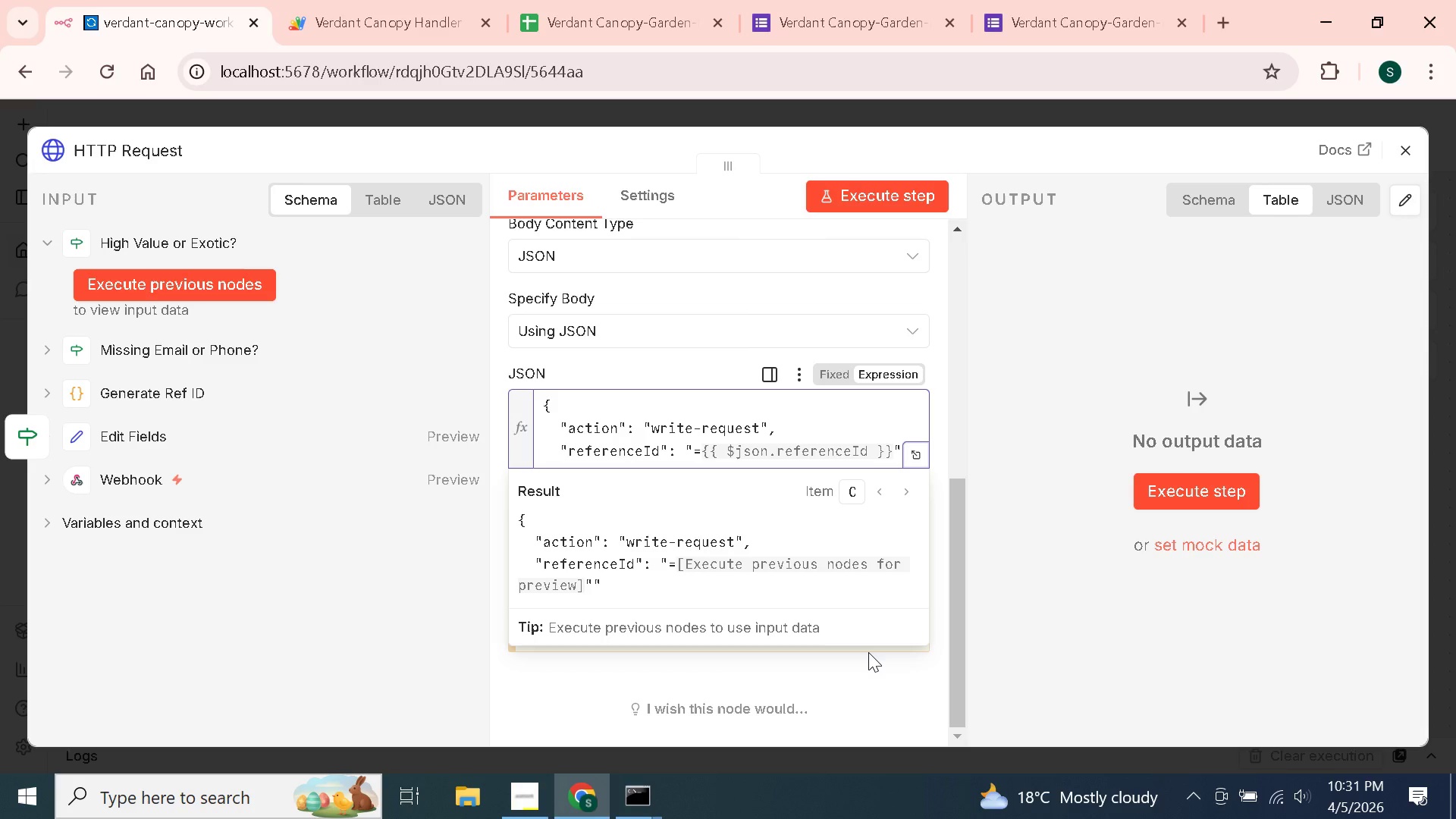 
key(Comma)
 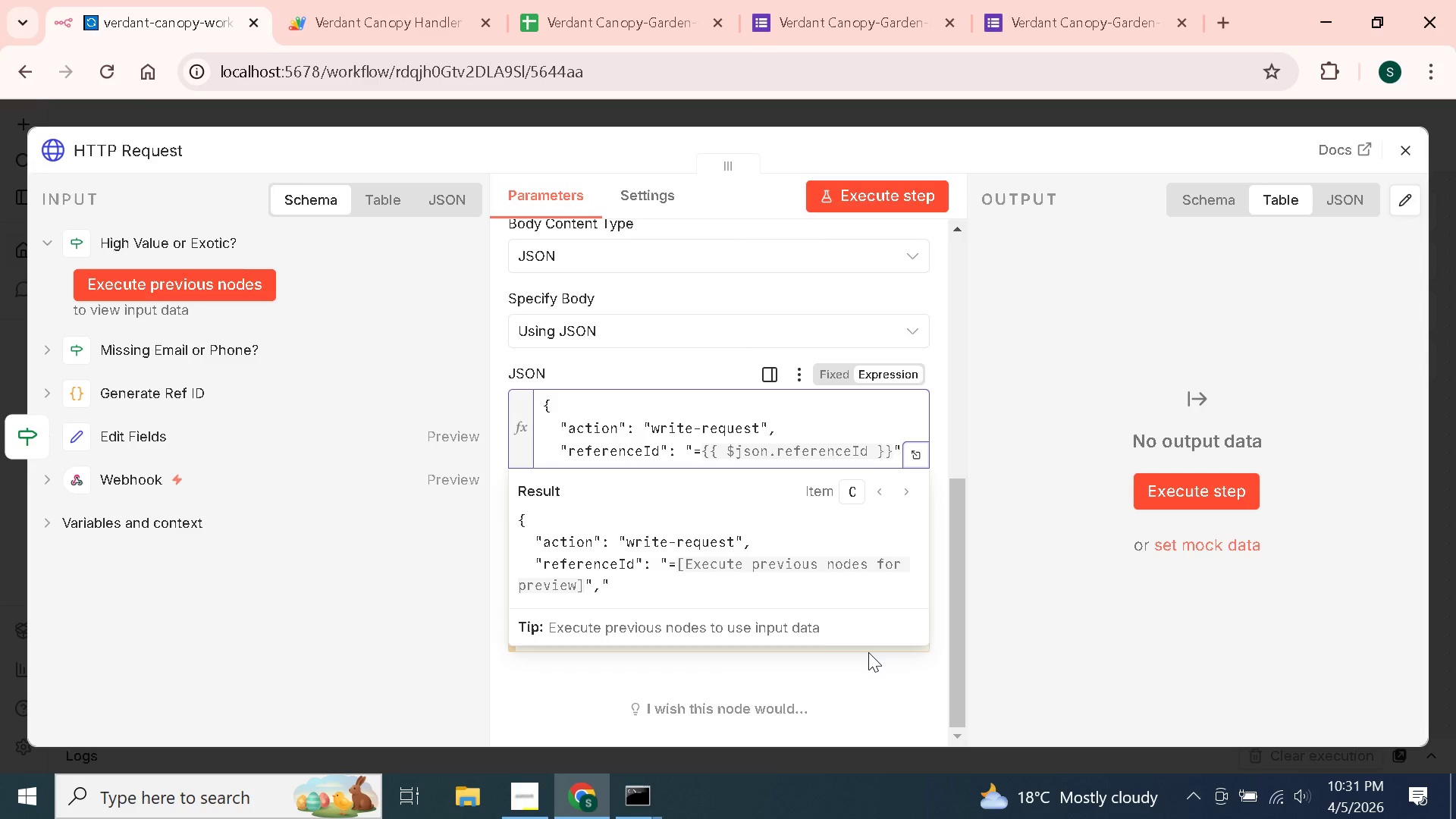 
key(Enter)
 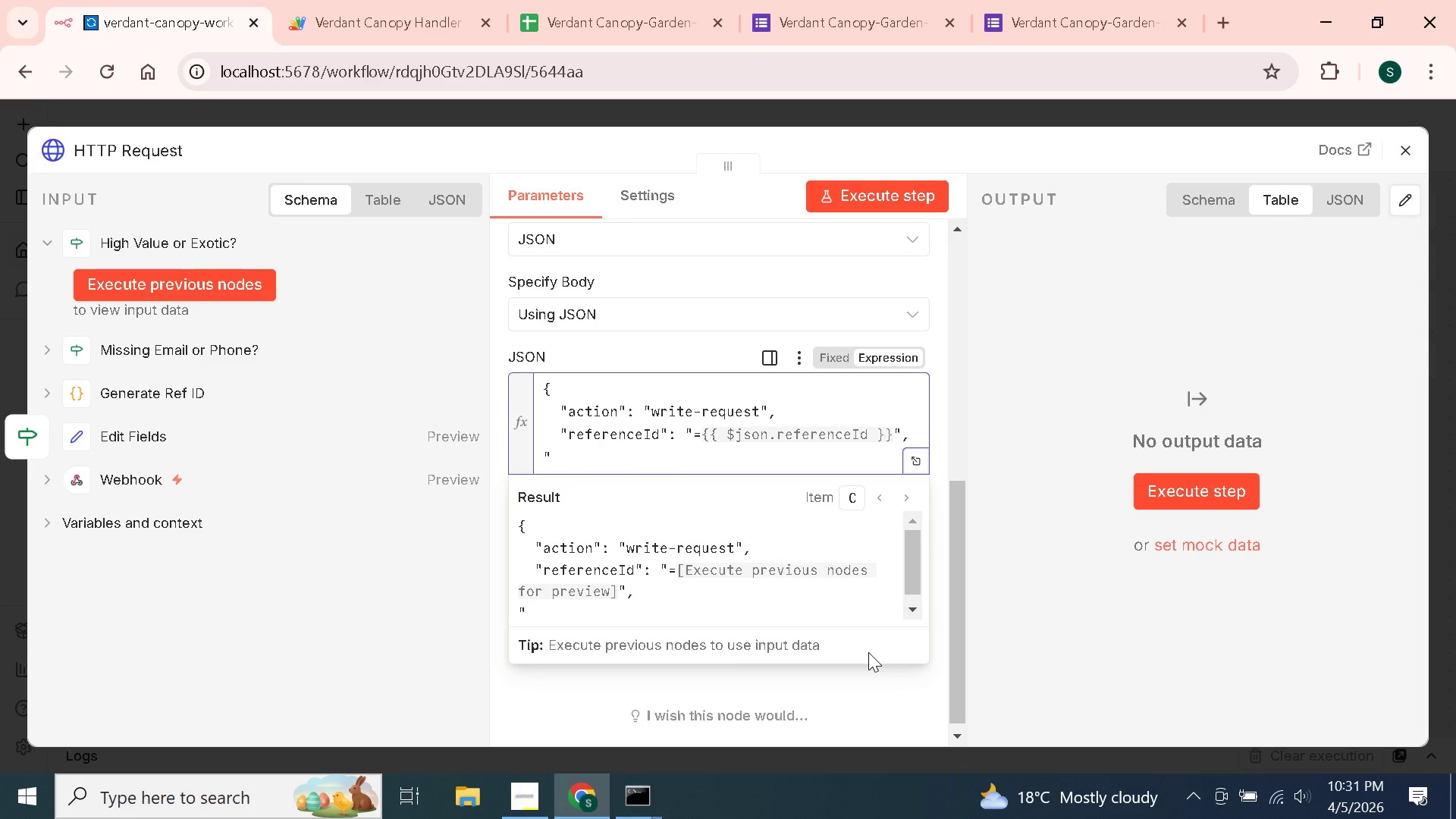 
key(Backspace)
 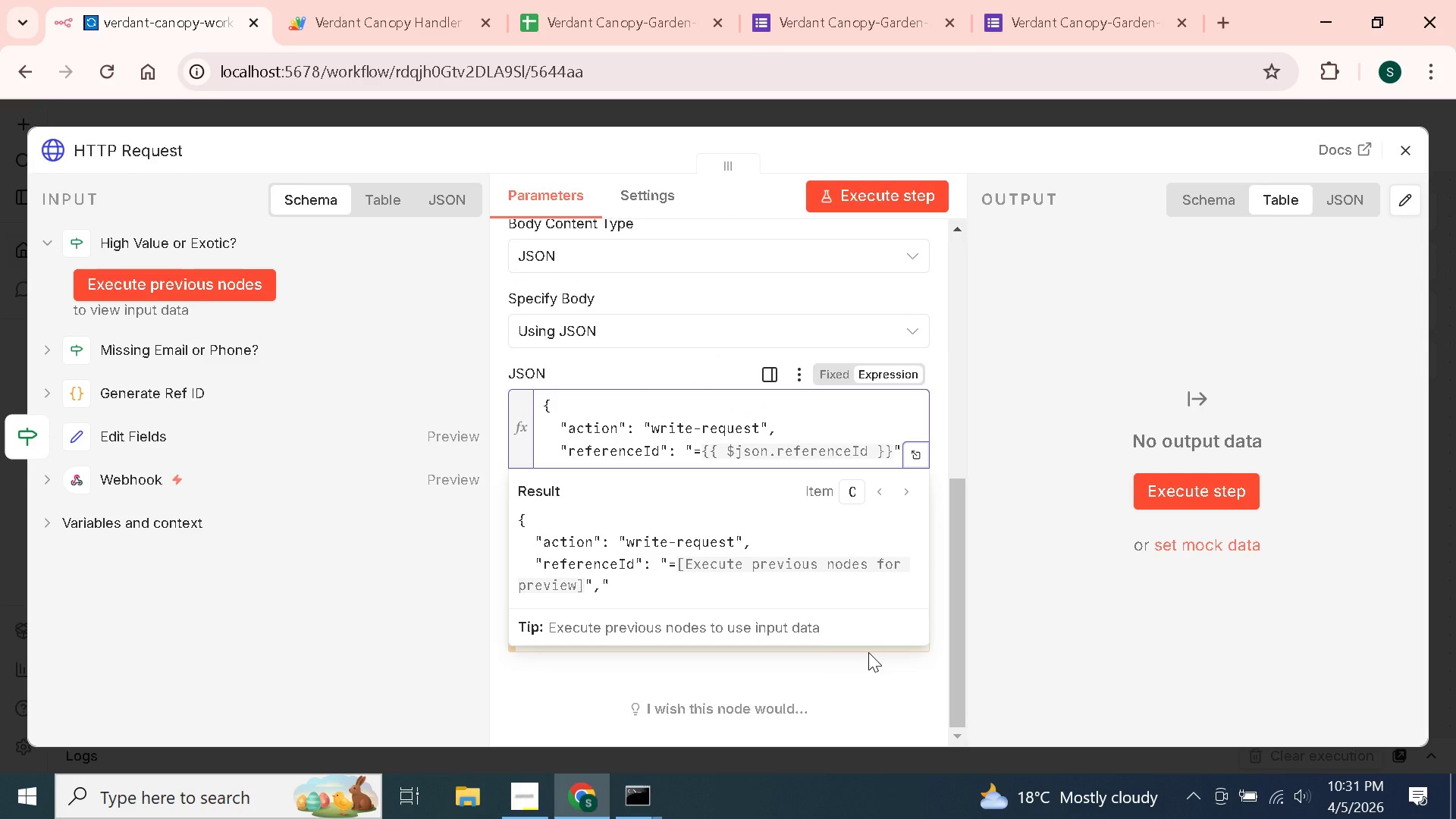 
key(ArrowRight)
 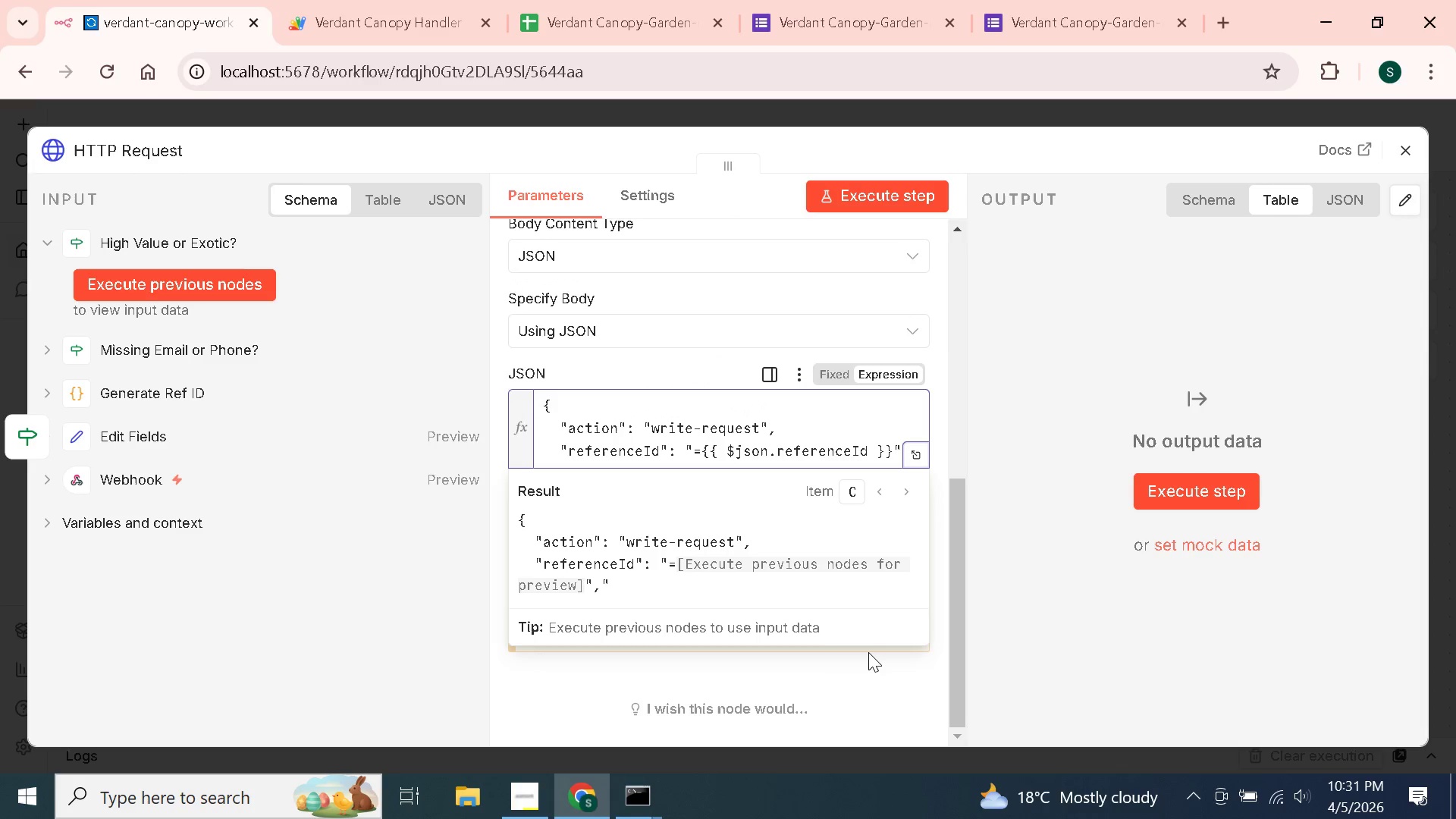 
key(Backspace)
 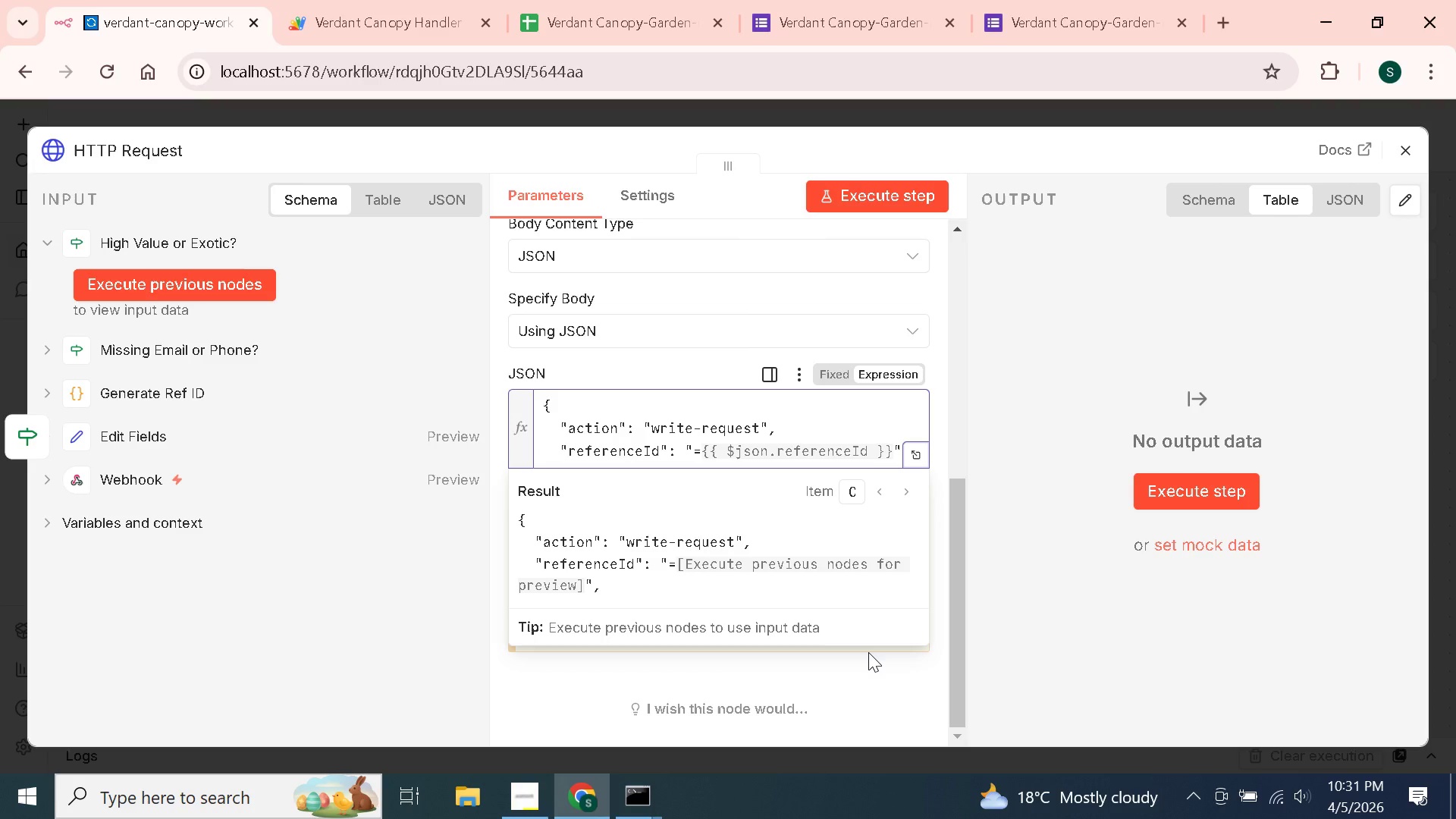 
key(Backslash)
 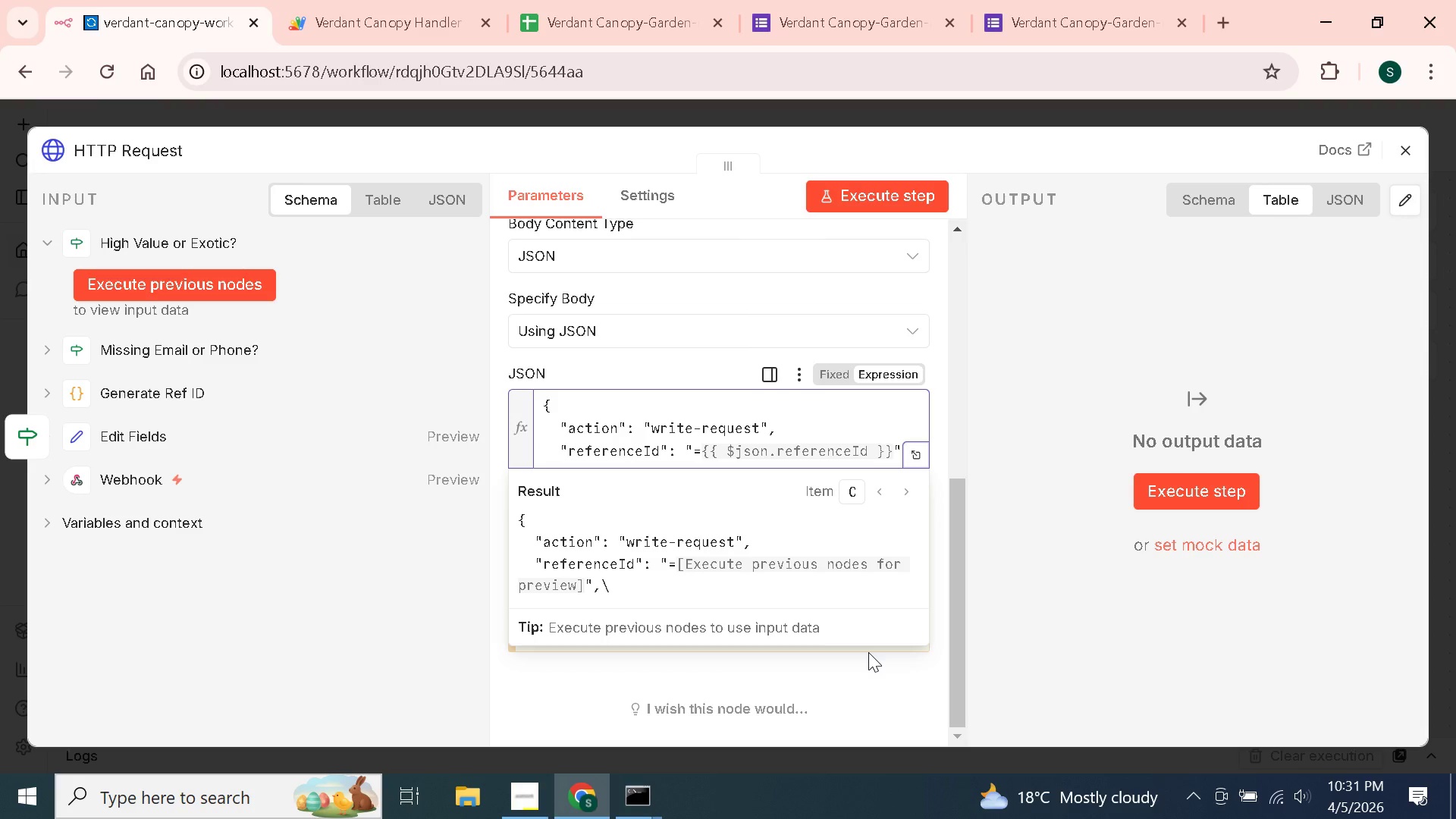 
key(Enter)
 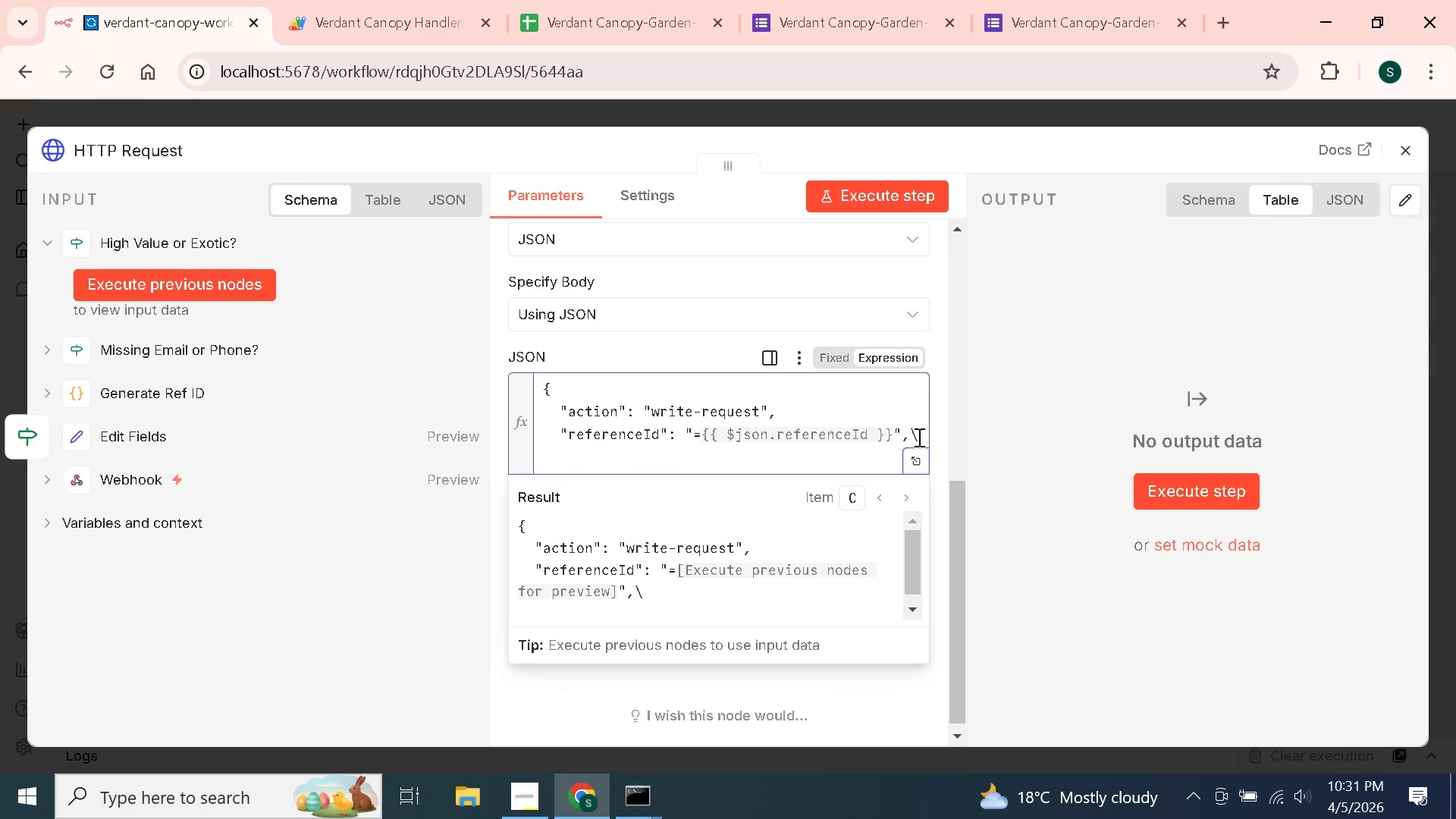 
left_click([921, 431])
 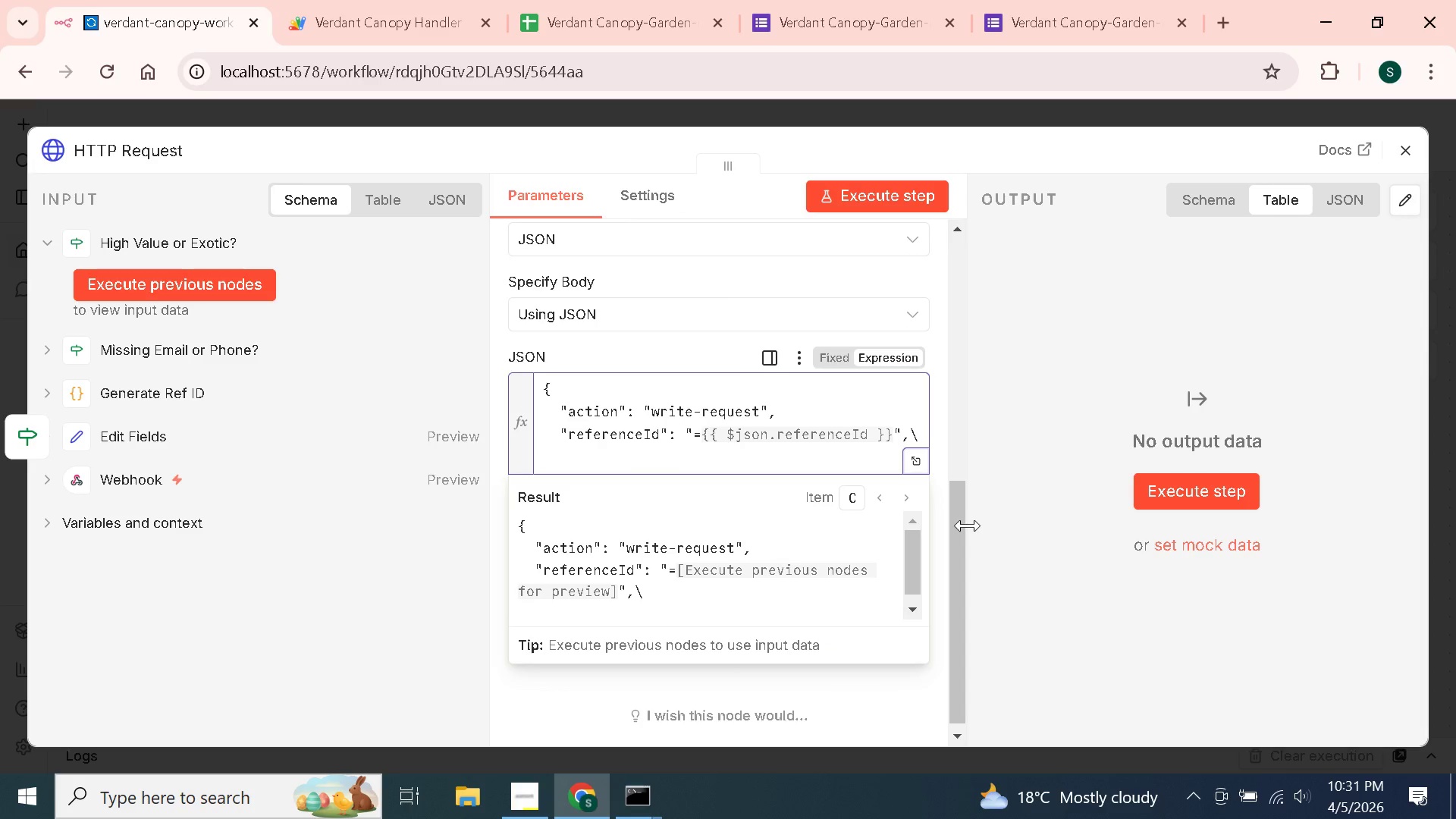 
key(Backspace)
 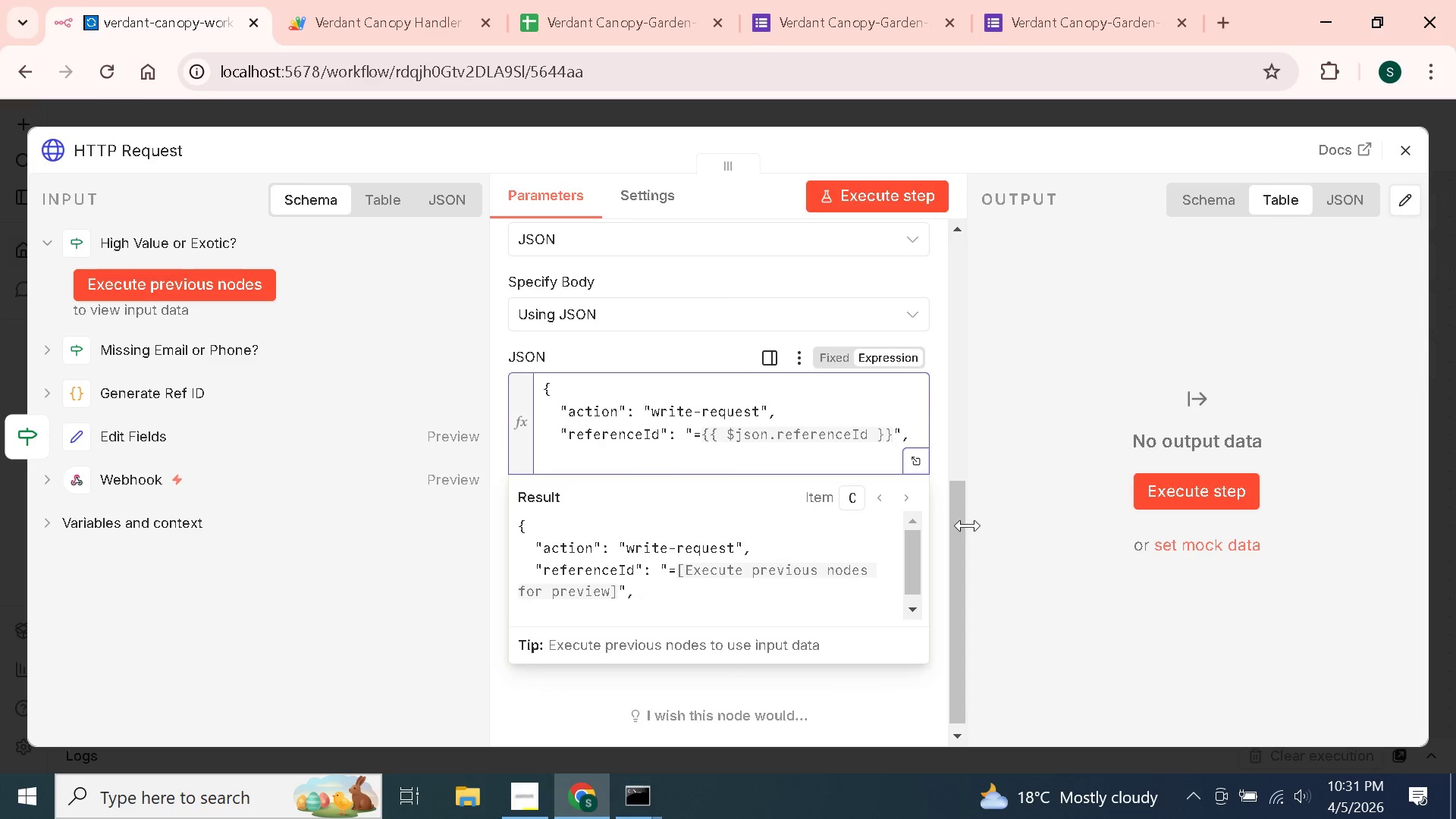 
key(ArrowDown)
 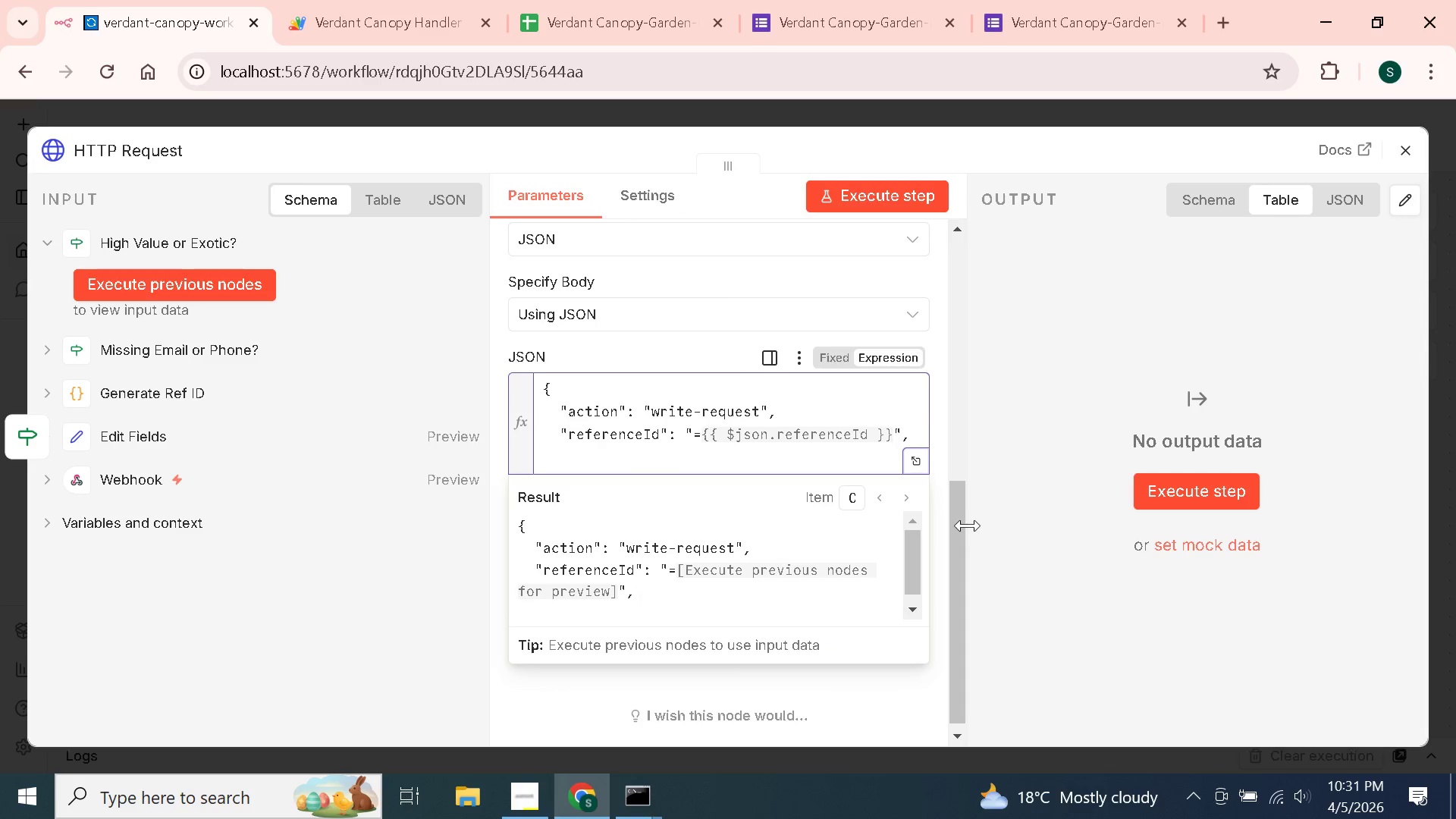 
key(Enter)
 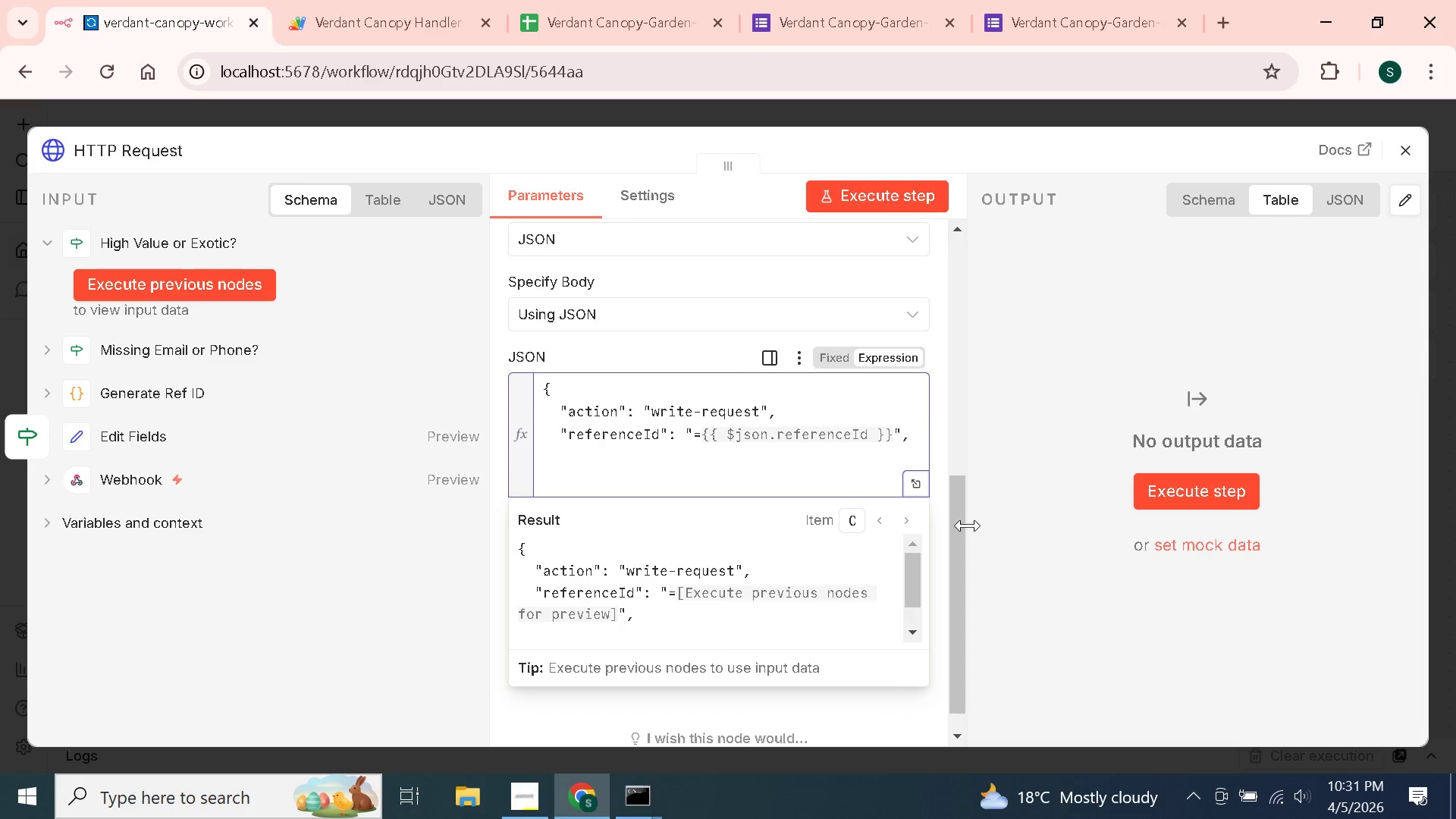 
key(ArrowUp)
 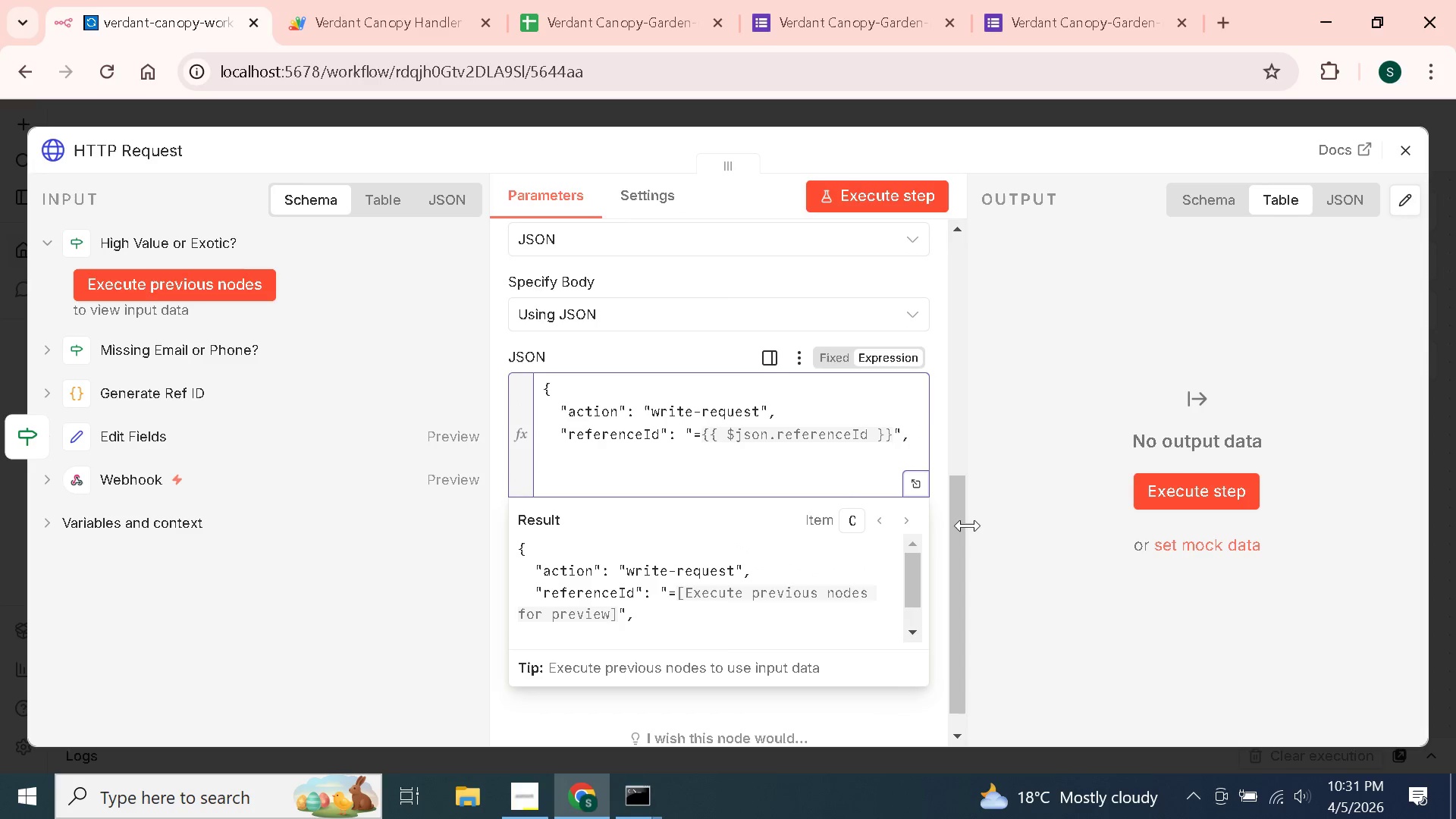 
type(  "fullName:)
key(Backspace)
type(": "={{$json.fi)
key(Backspace)
type(ullName)
 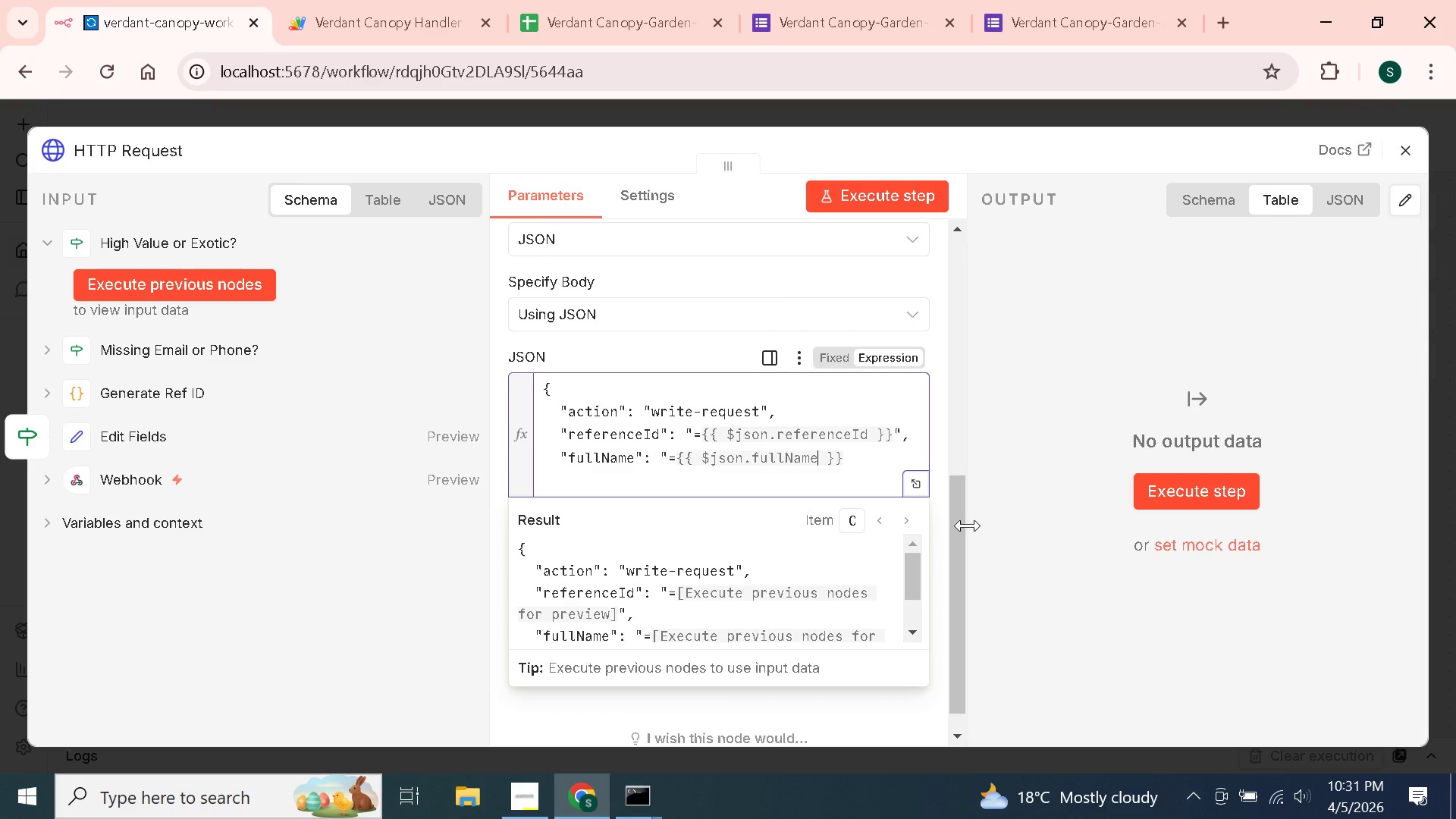 
key(ArrowRight)
 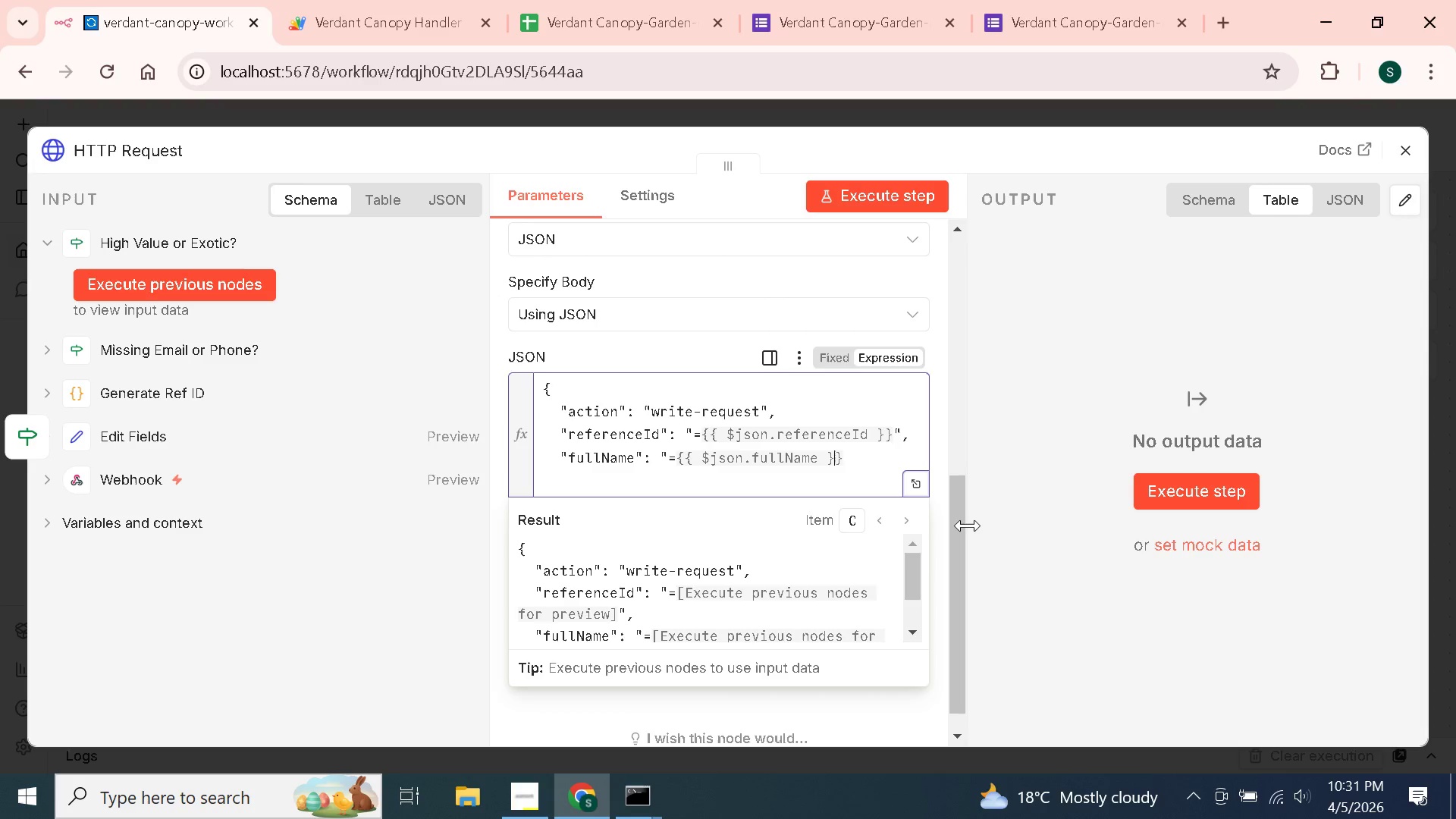 
key(ArrowRight)
 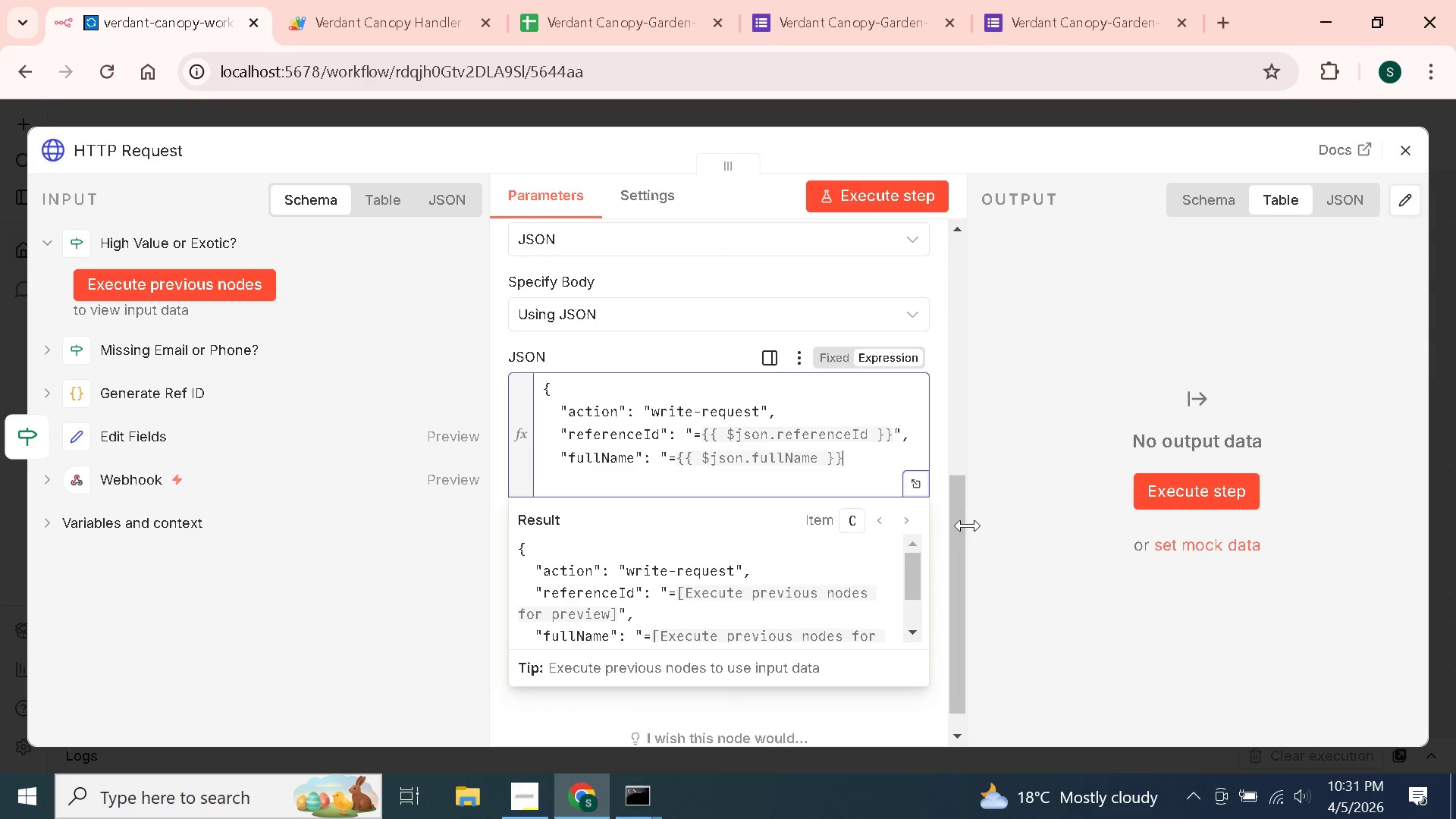 
key(ArrowRight)
 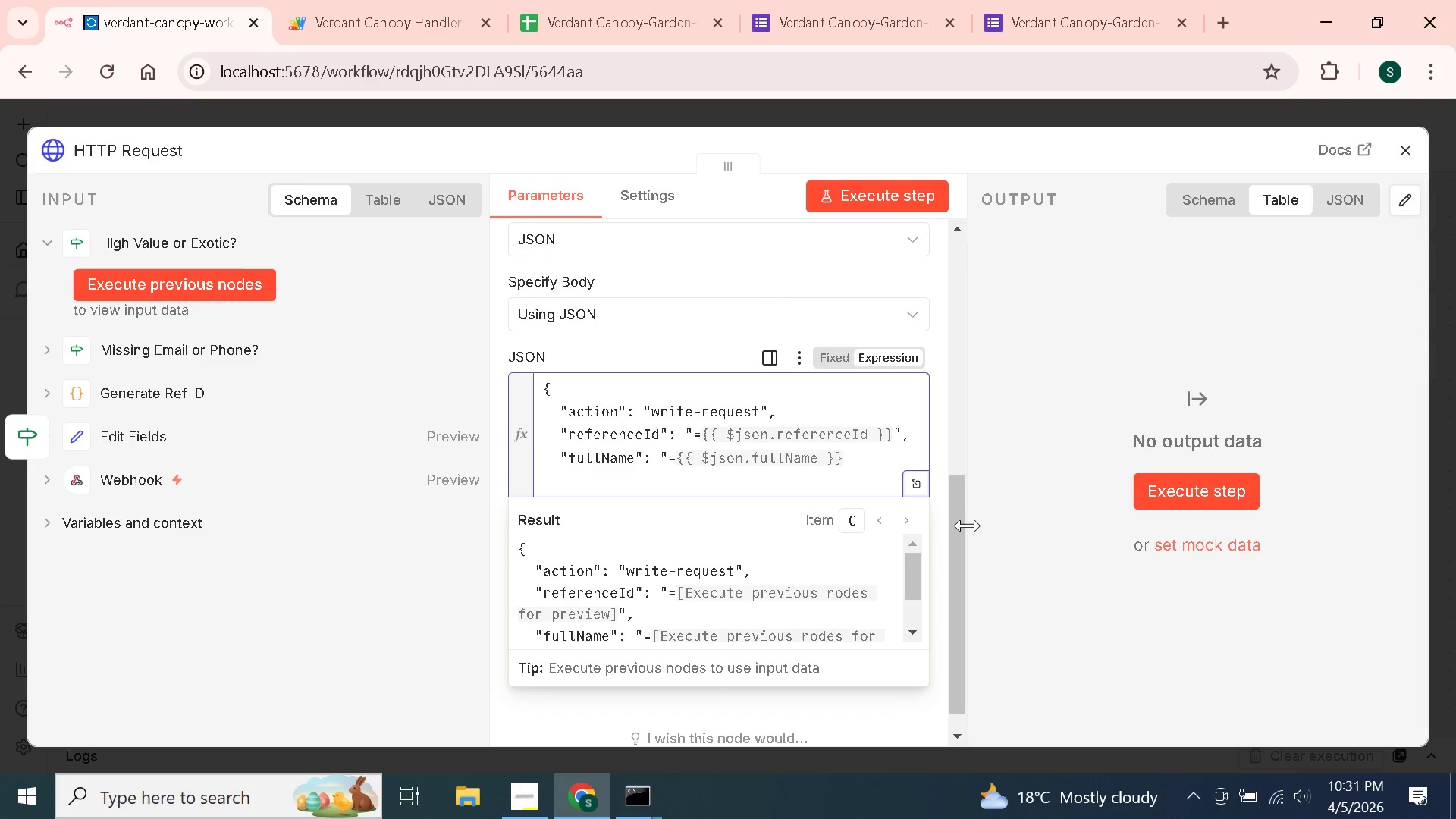 
key(Shift+Quote)
 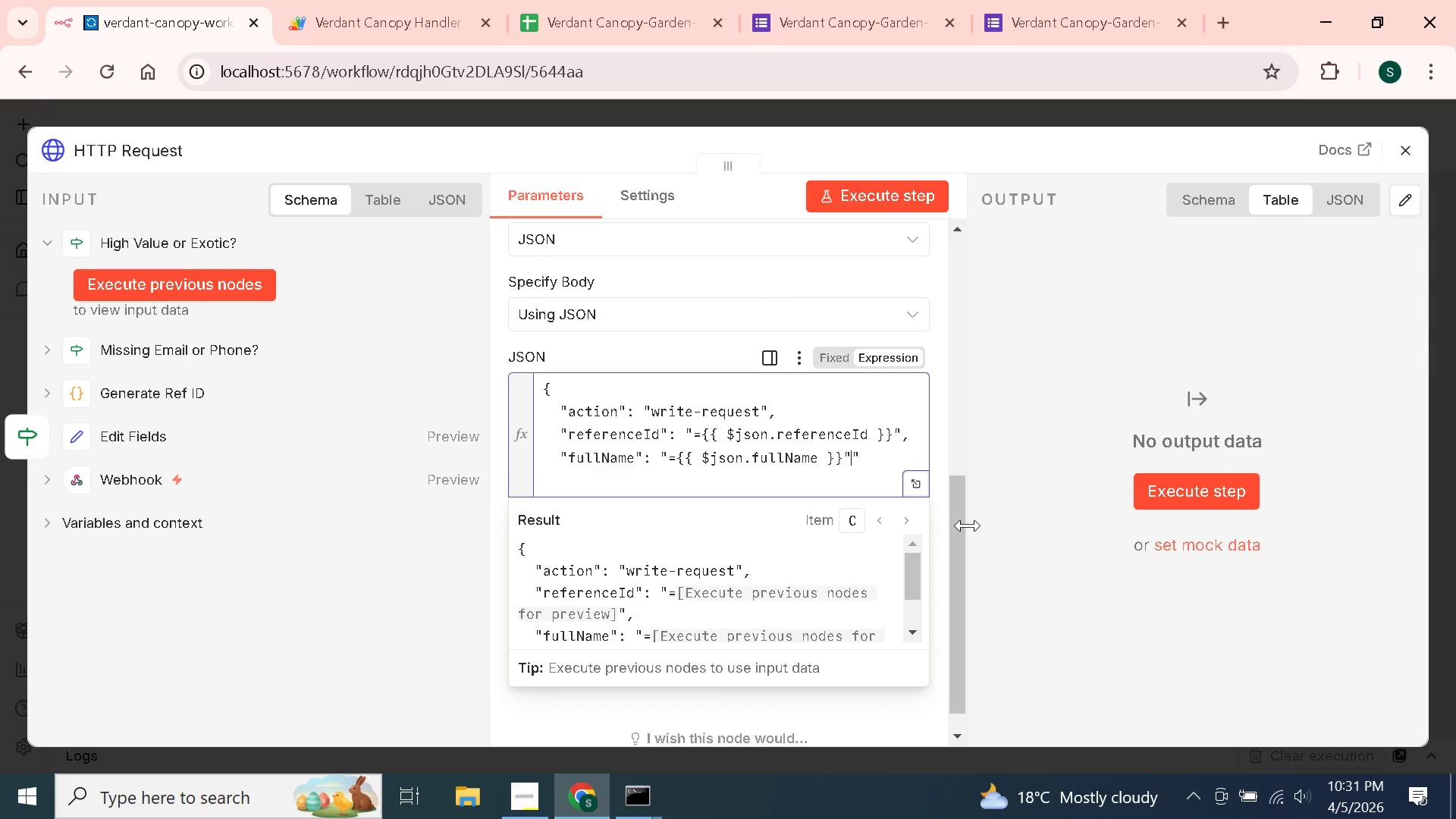 
key(ArrowRight)
 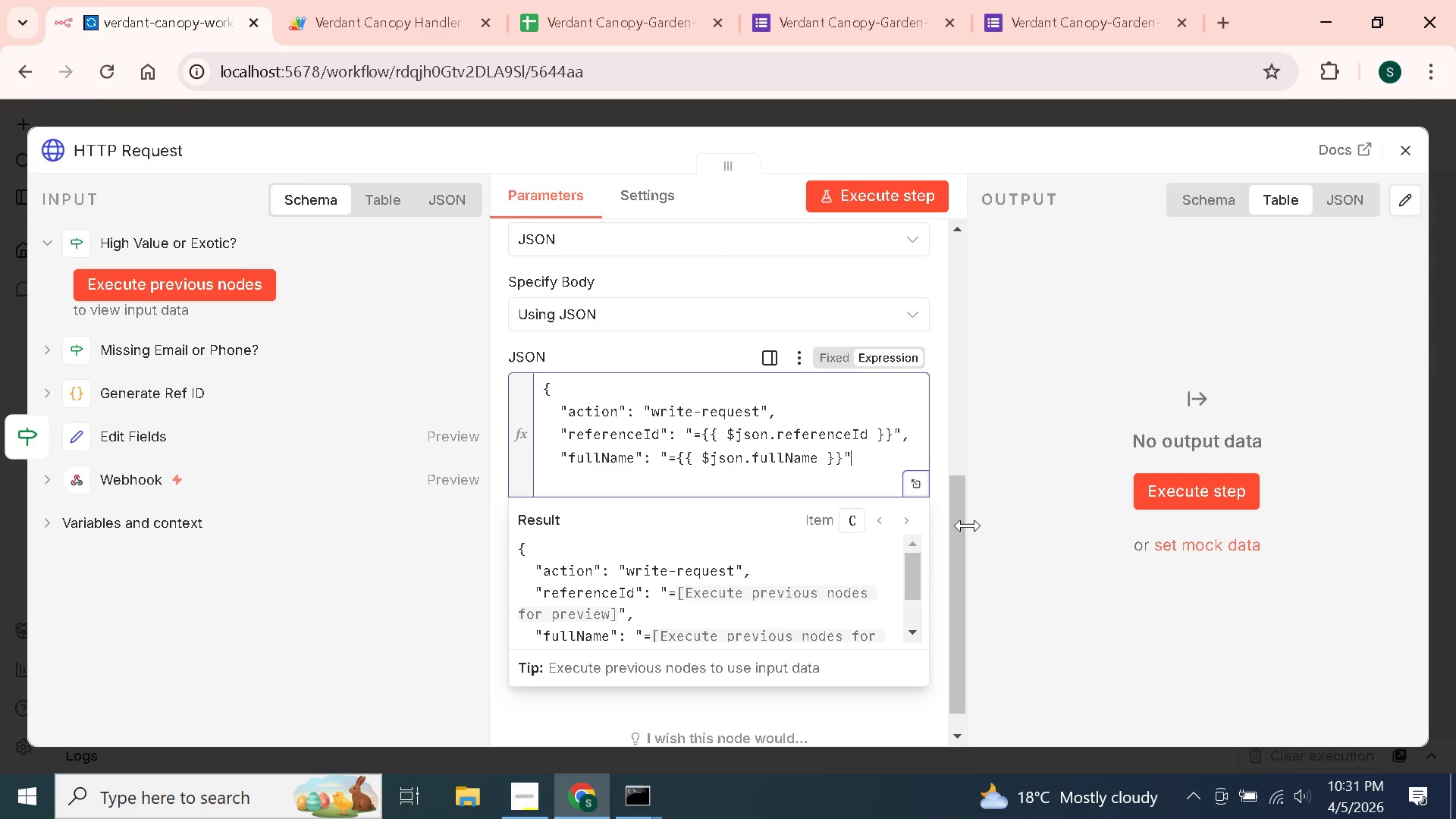 
key(Backspace)
 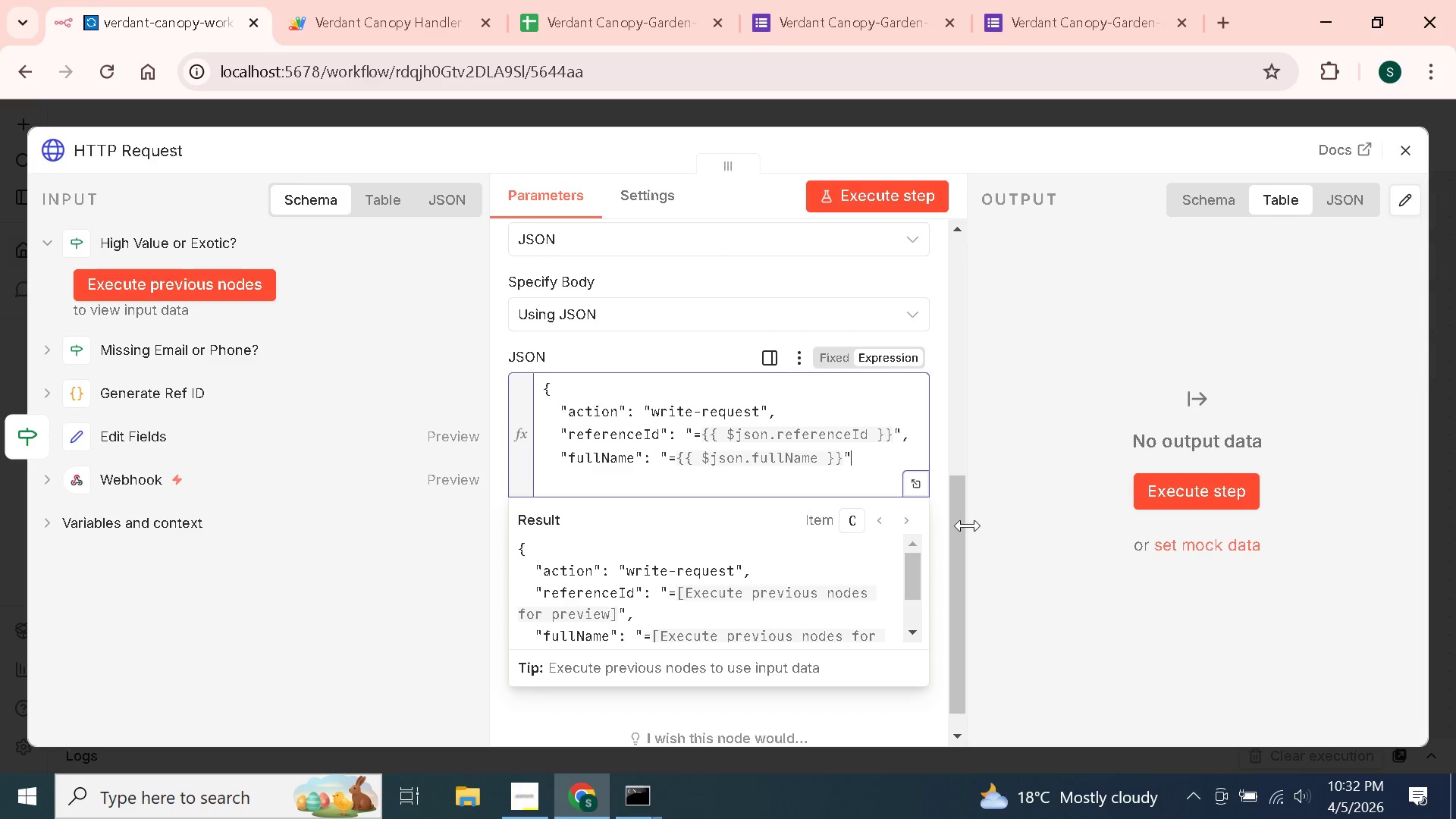 
key(Comma)
 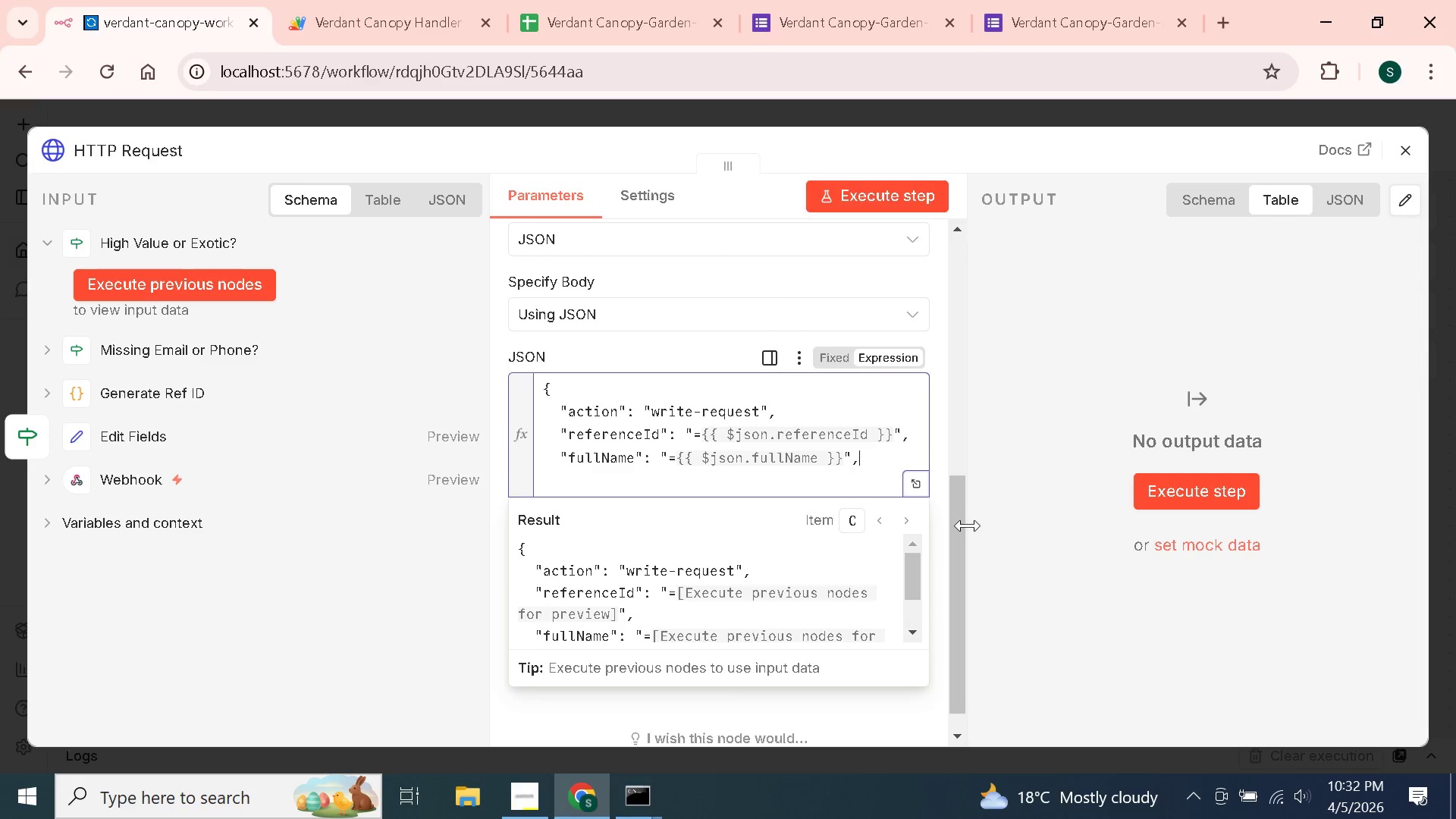 
key(Enter)
 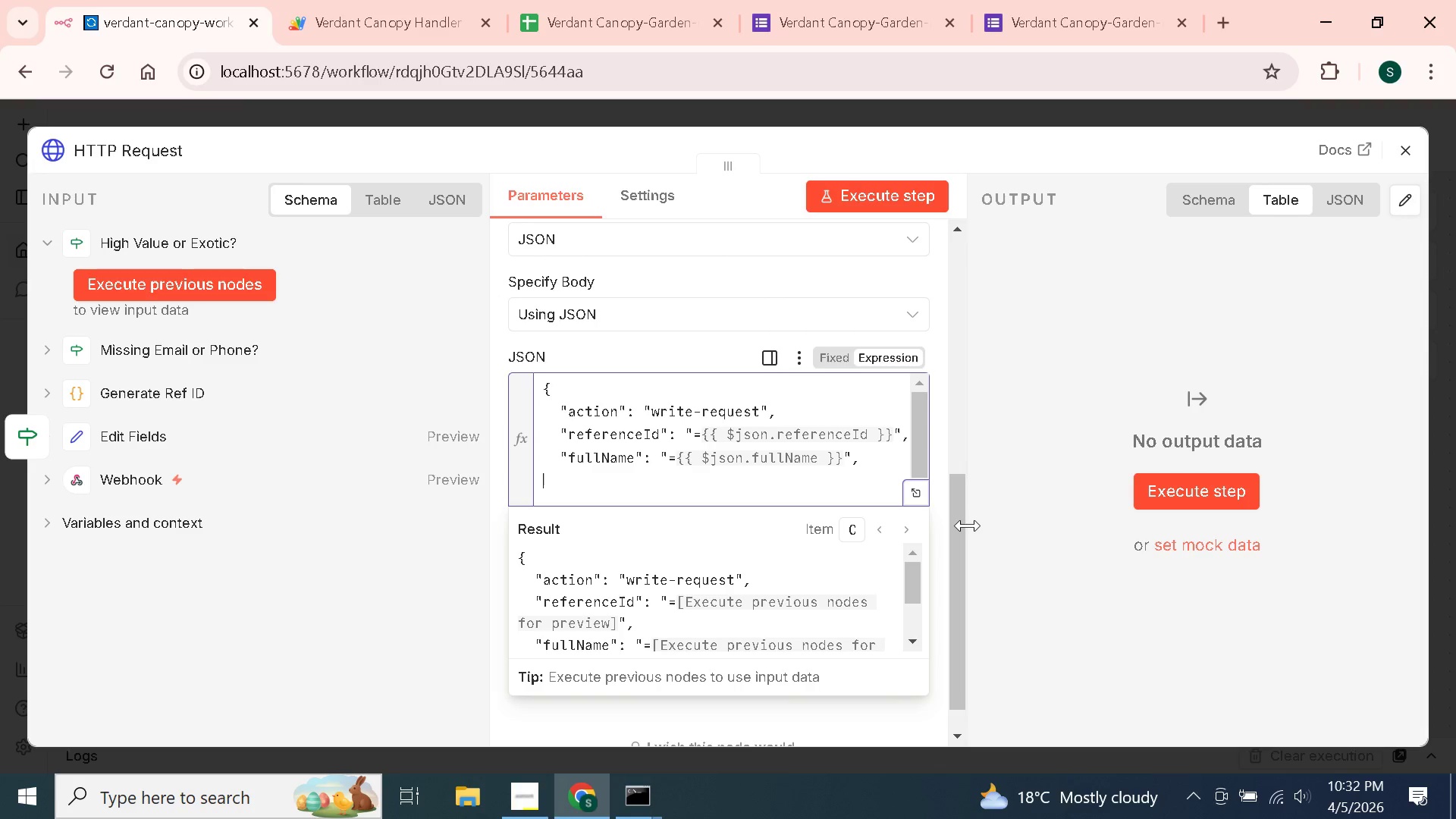 
type(  "status": "Requested")
 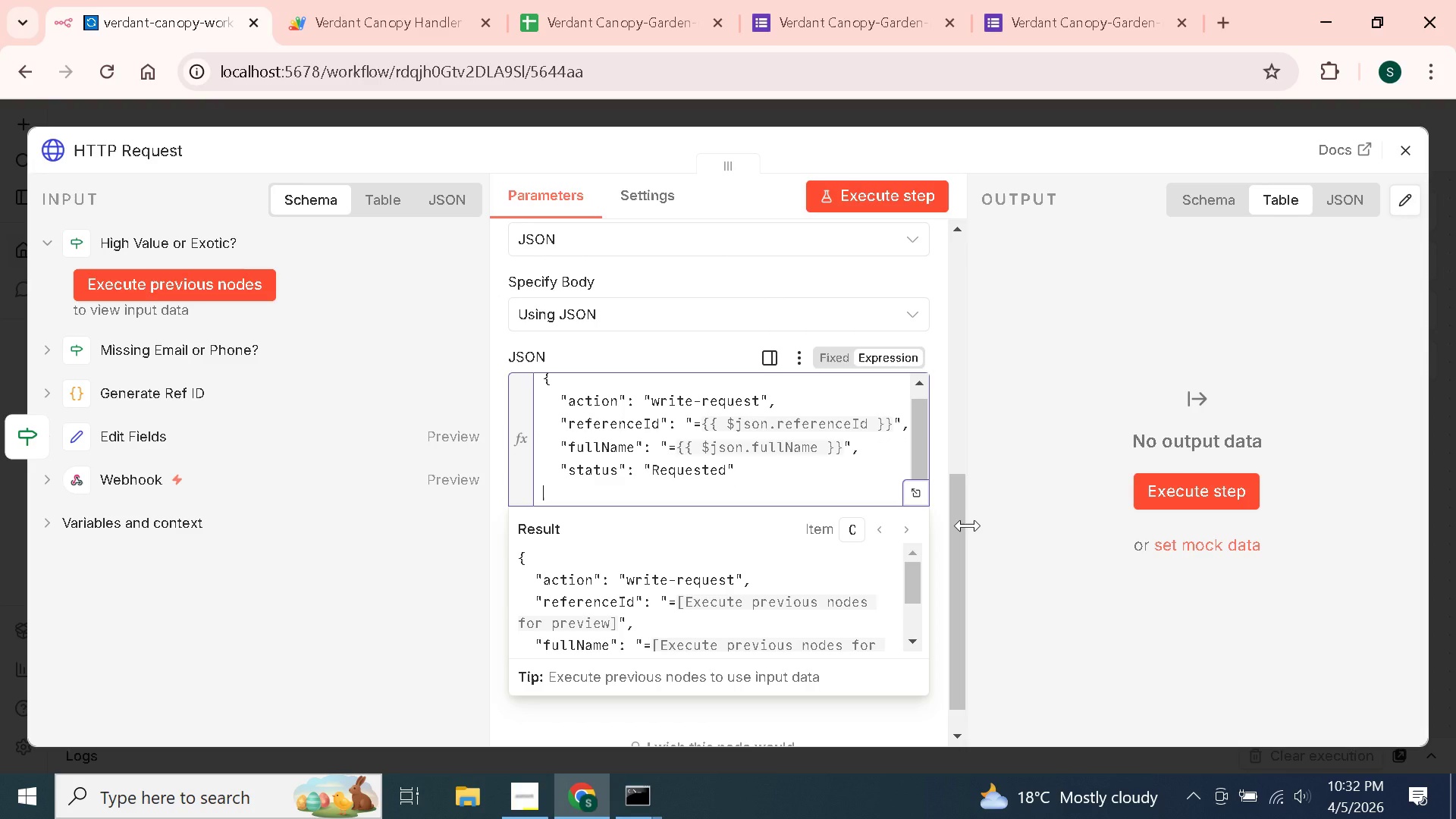 
 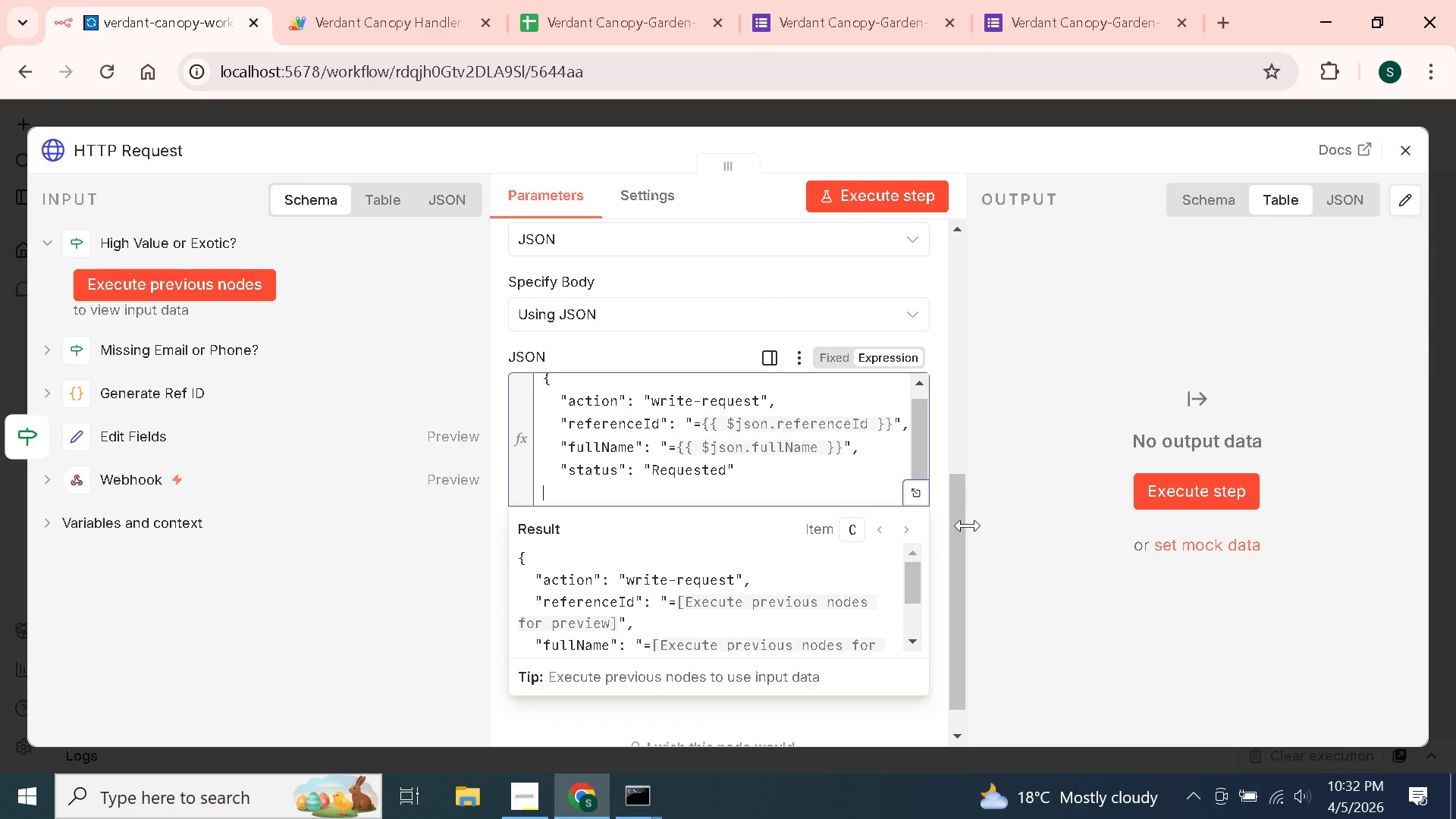 
key(ArrowRight)
 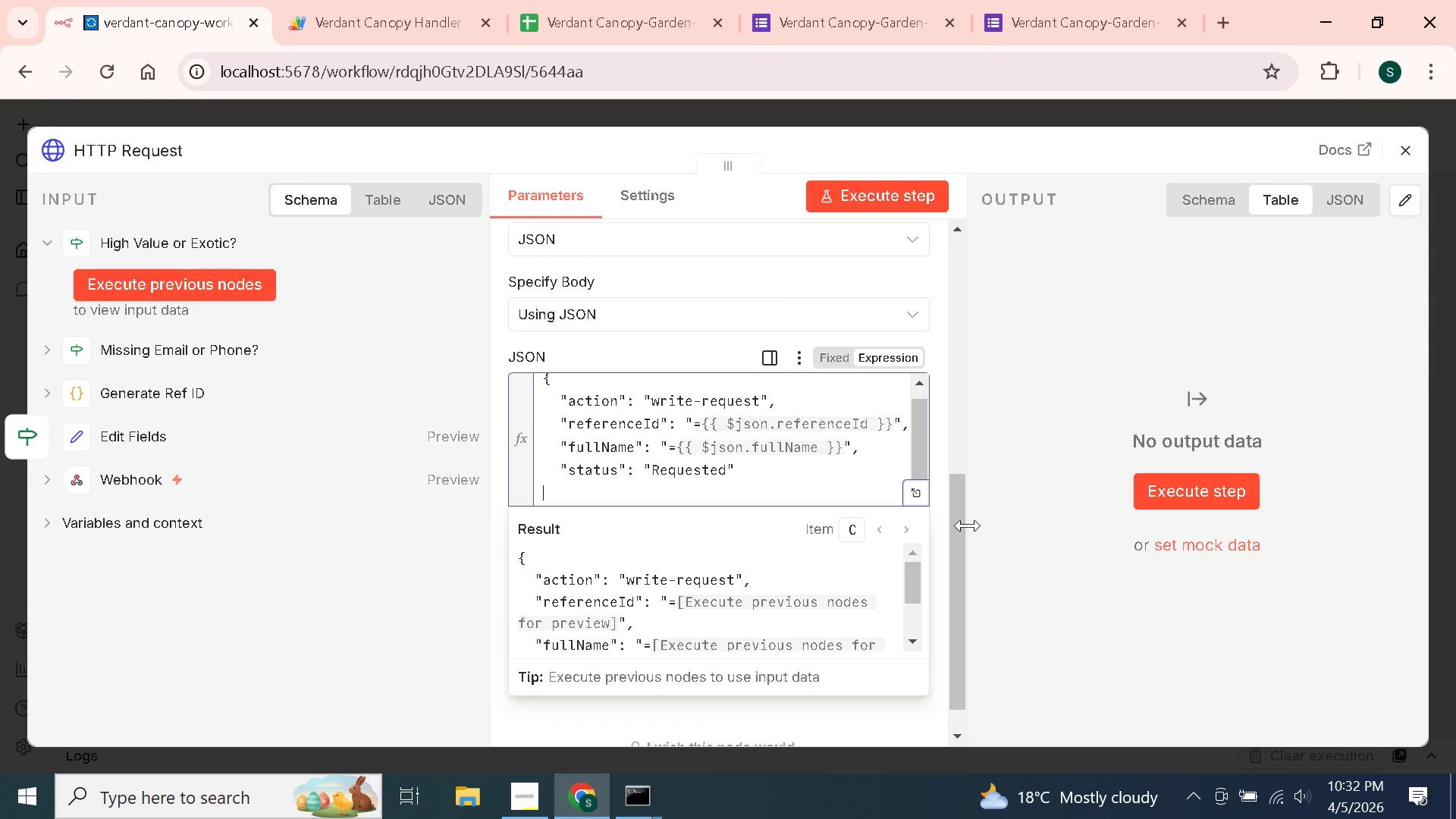 
key(ArrowDown)
 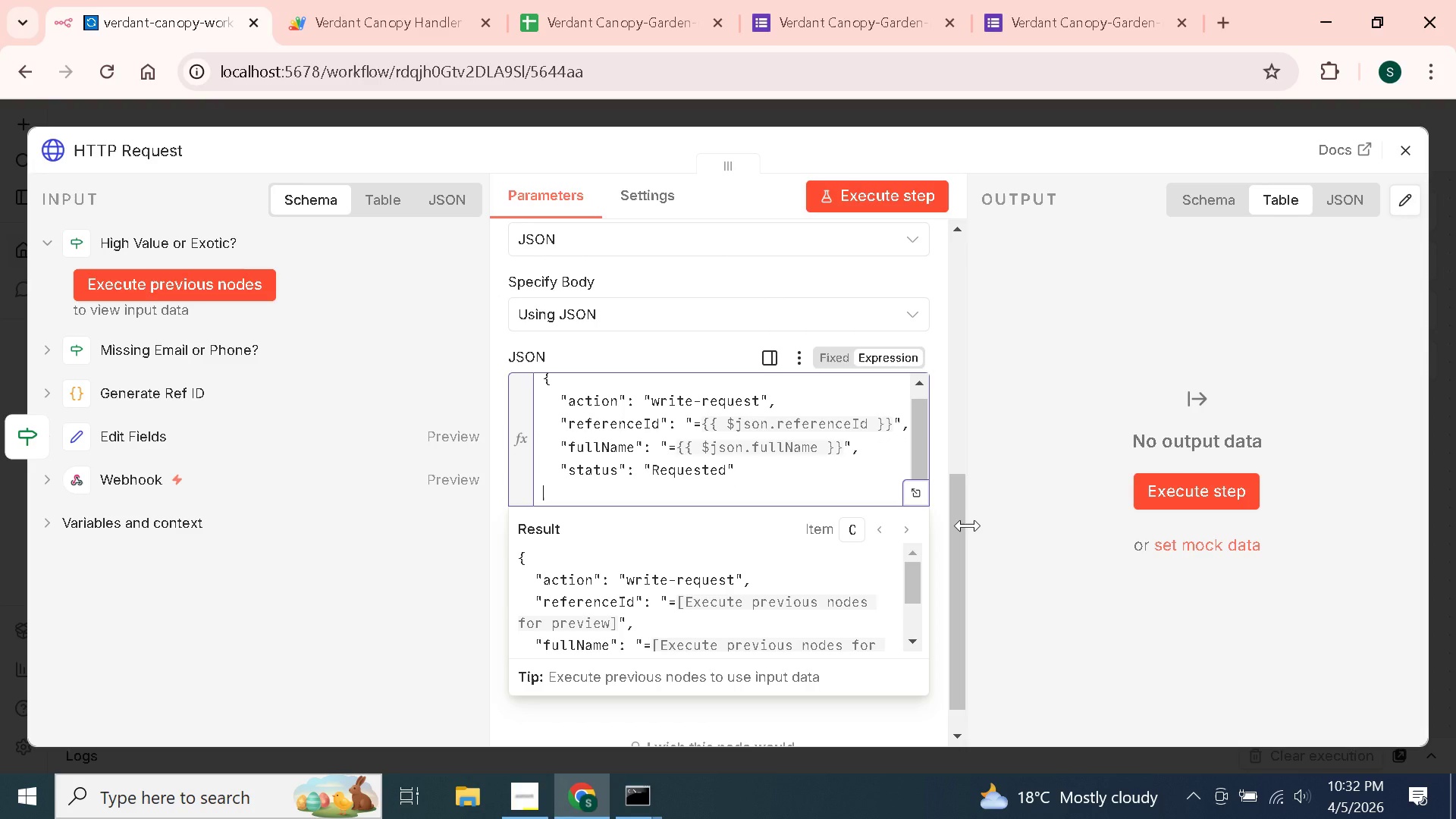 
key(Shift+BracketRight)
 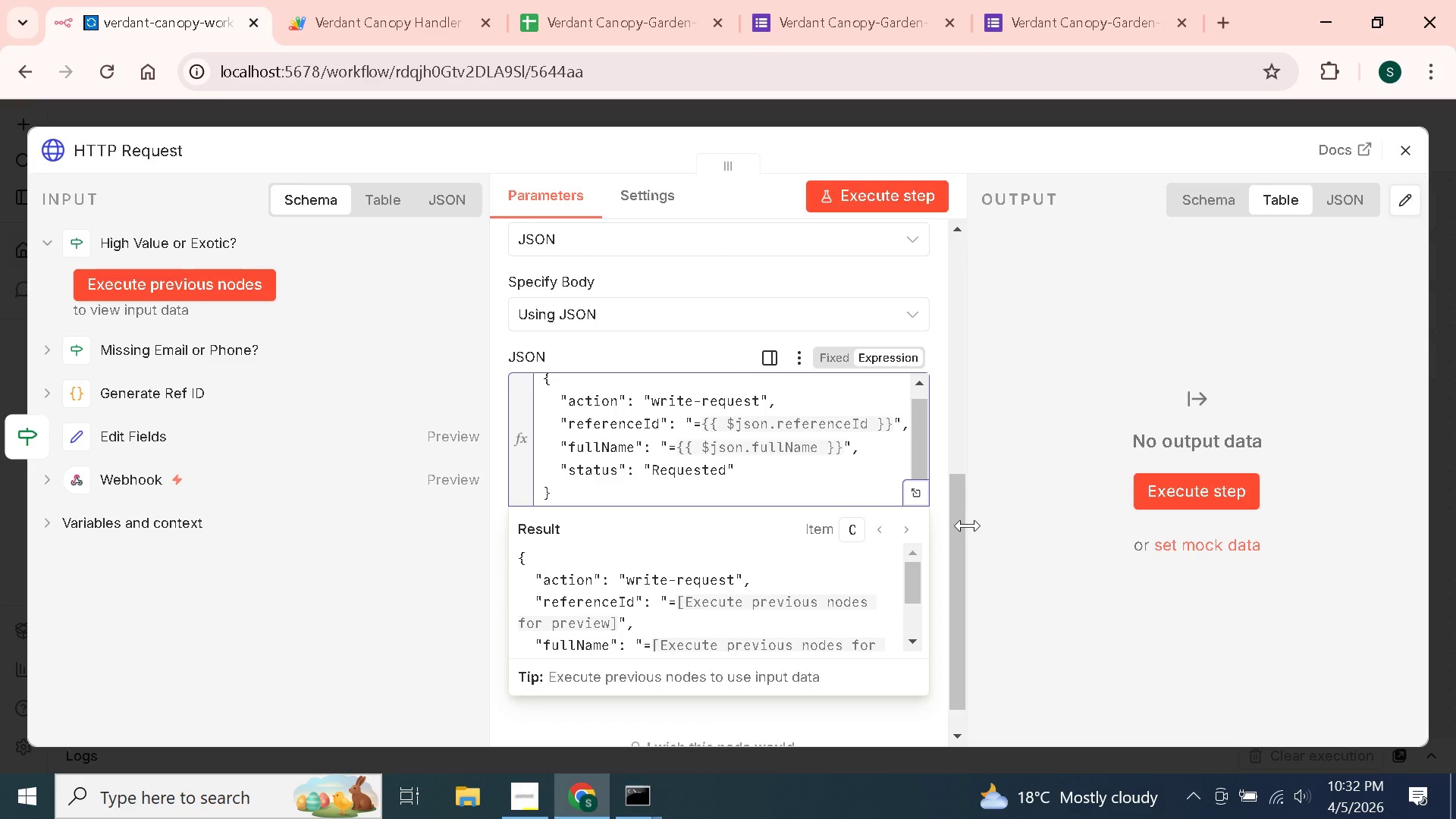 
wait(20.66)
 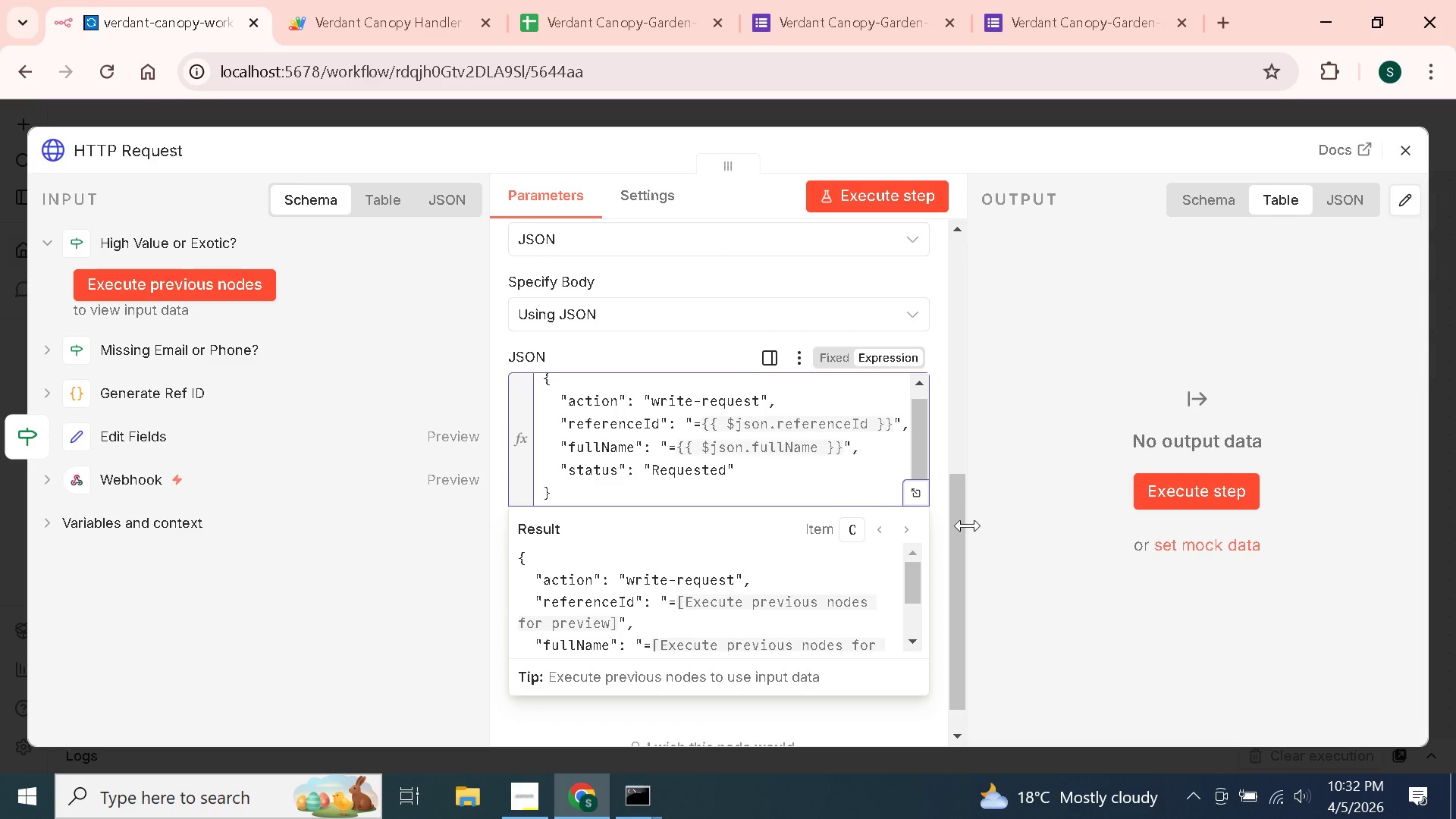 
left_click([1398, 143])
 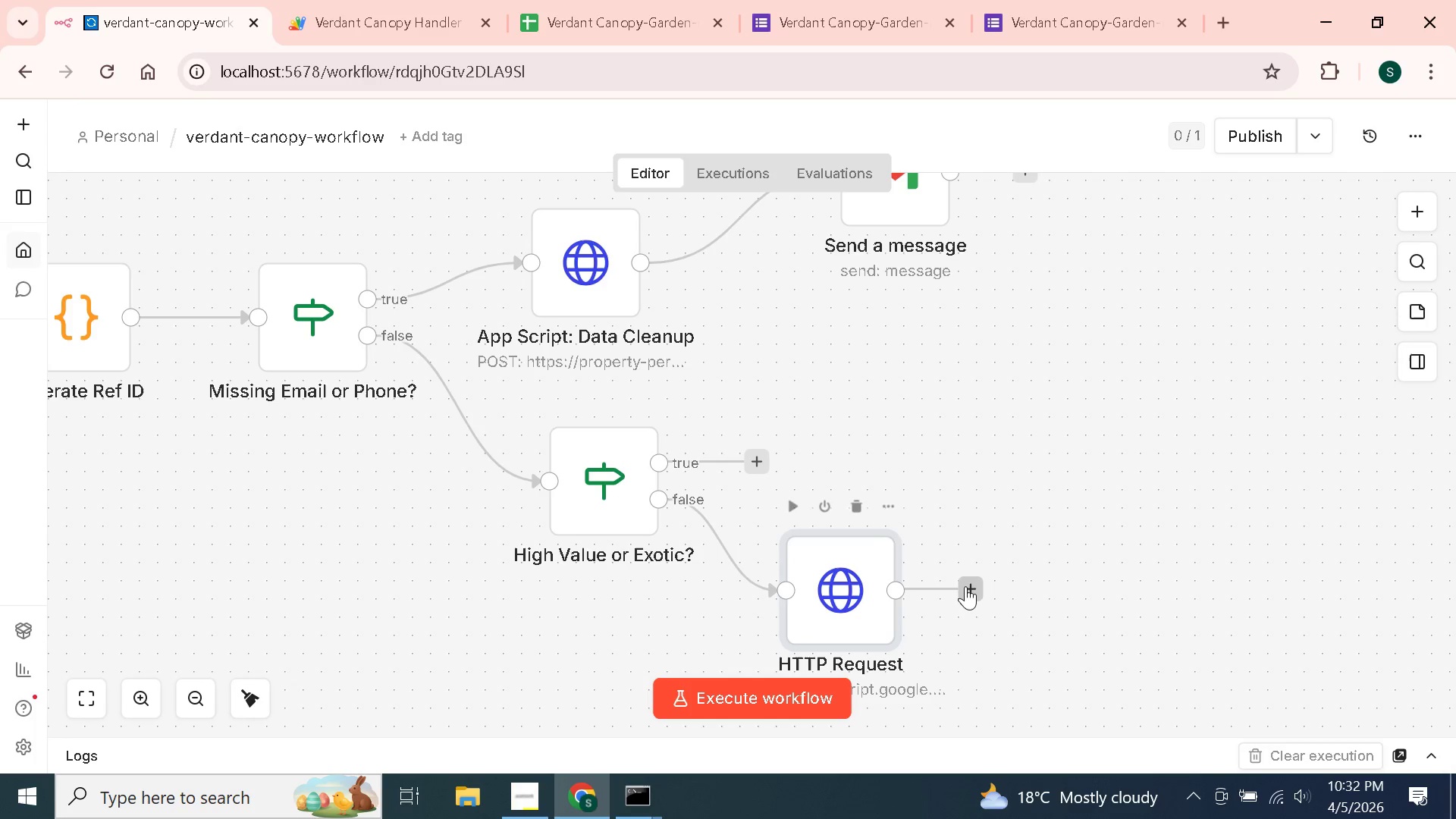 
left_click([966, 586])
 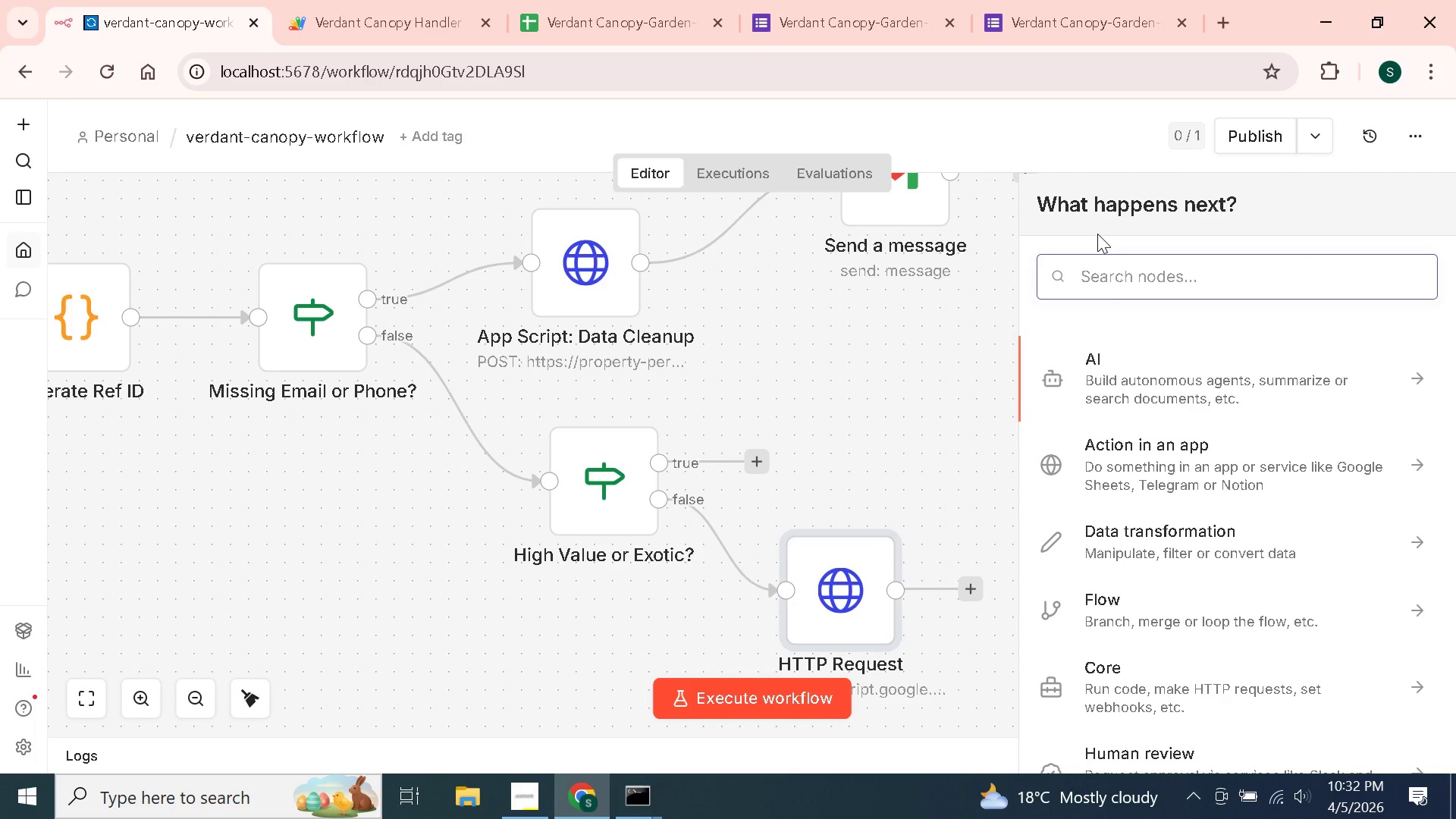 
type(http)
 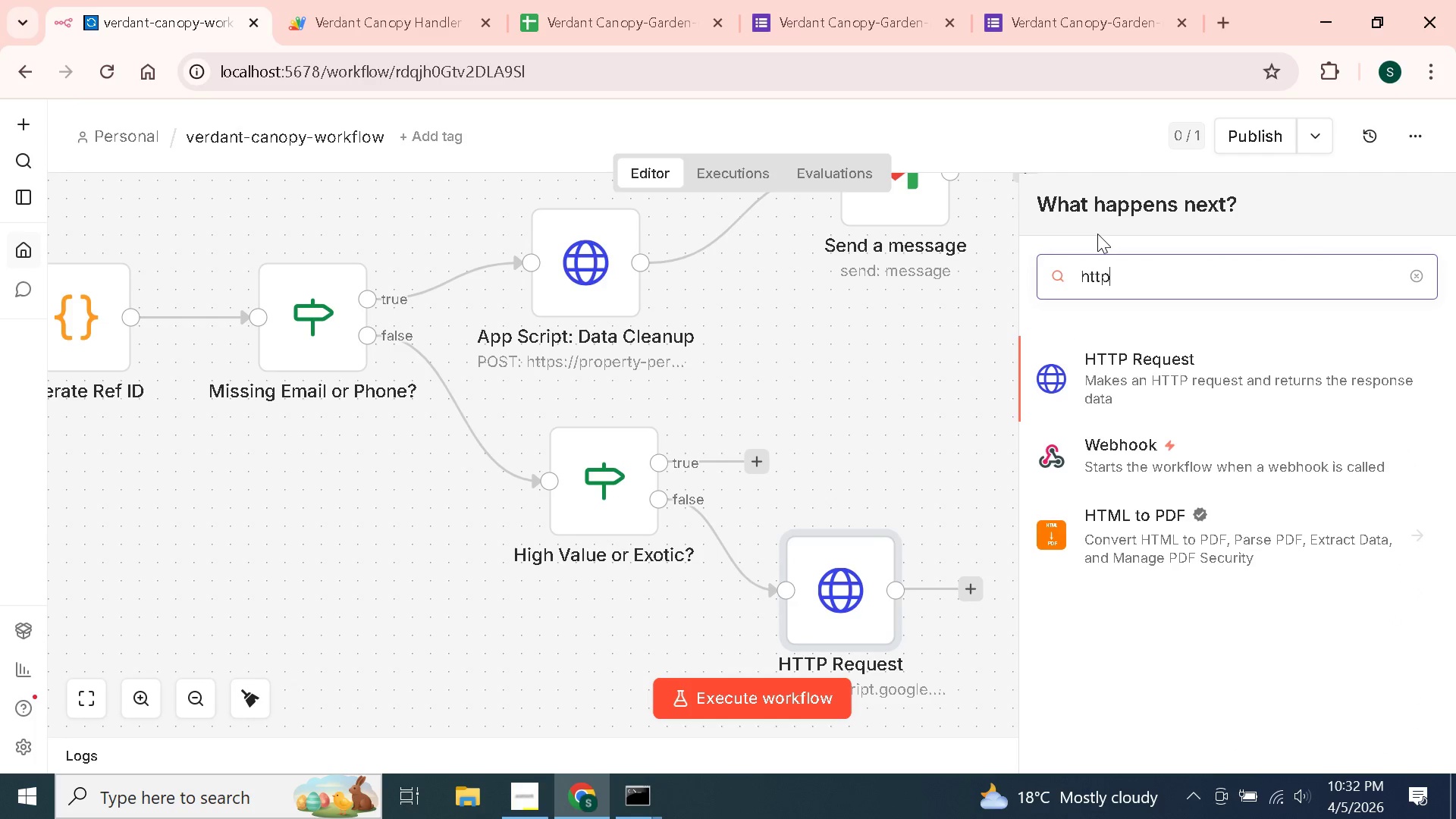 
key(Enter)
 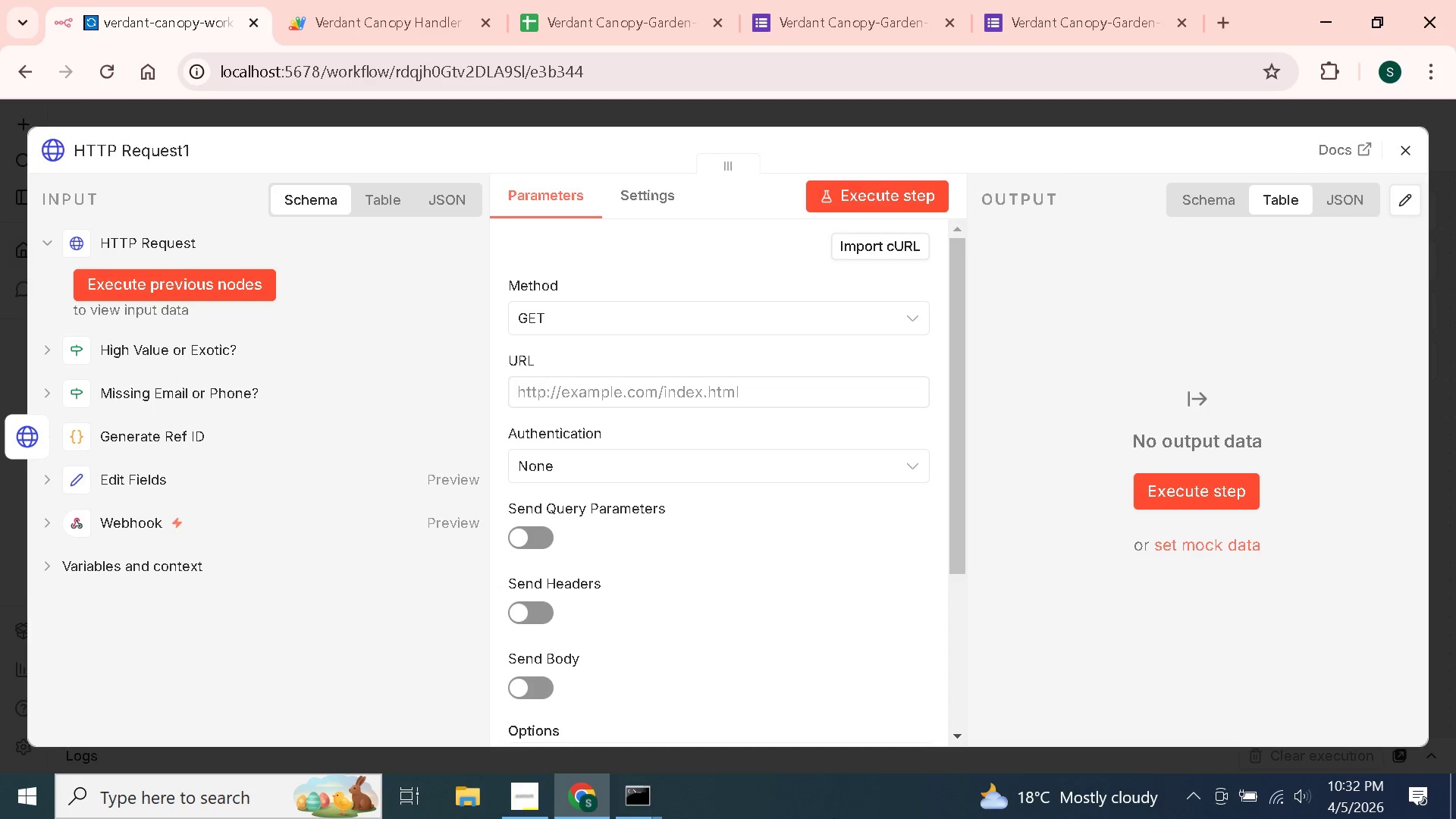 
left_click([510, 799])